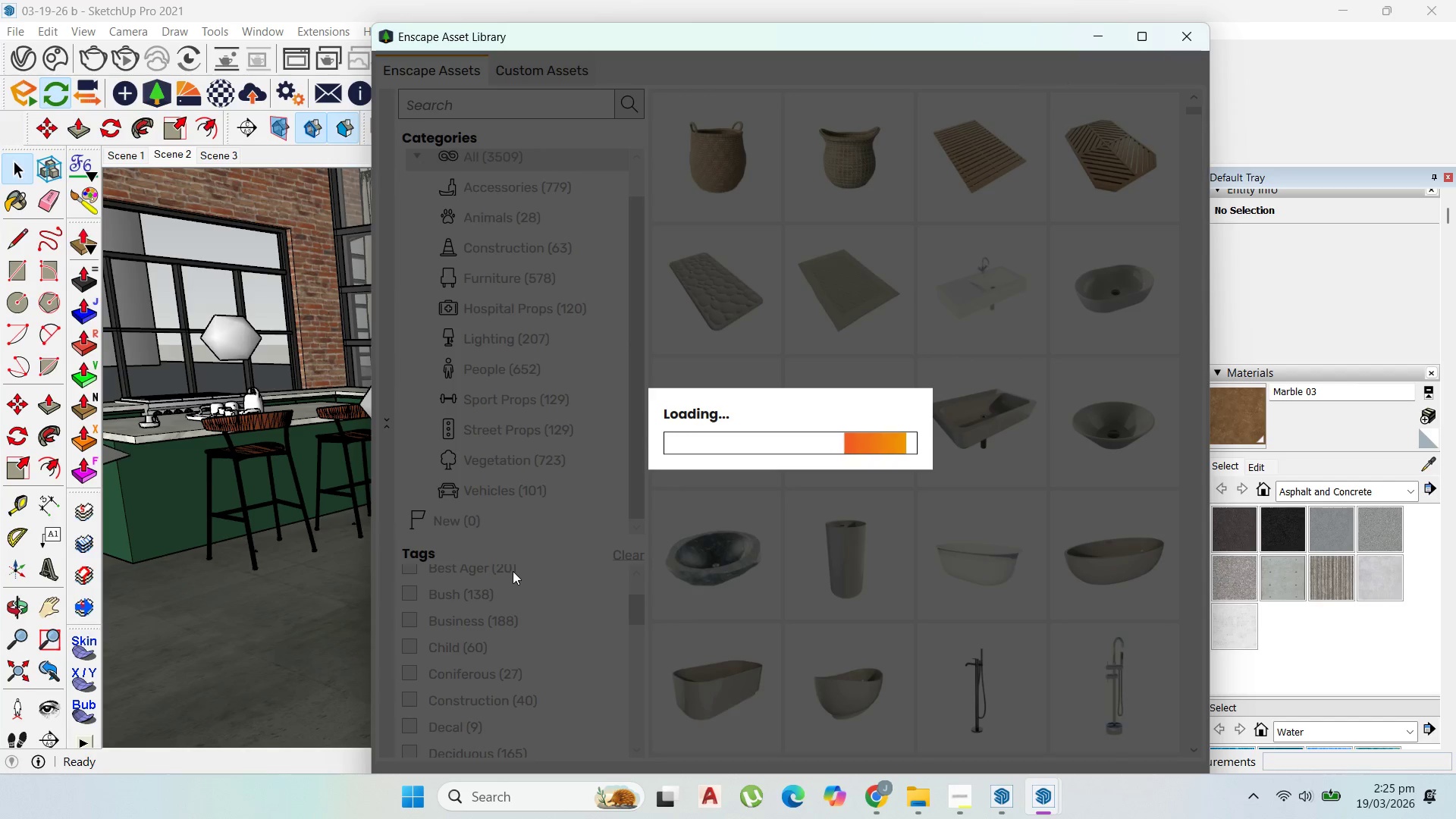 
wait(8.34)
 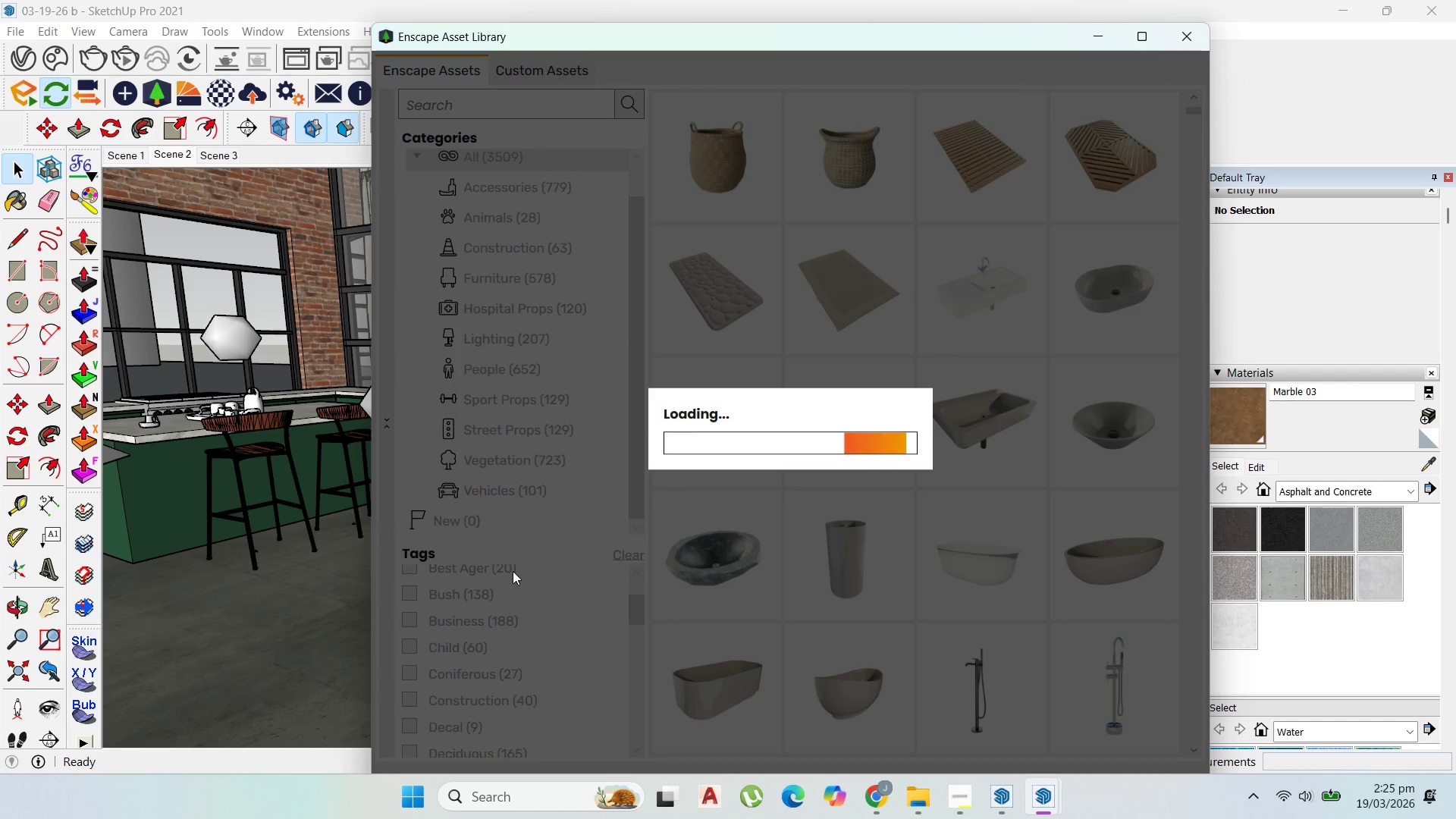 
scroll: coordinate [504, 591], scroll_direction: down, amount: 4.0
 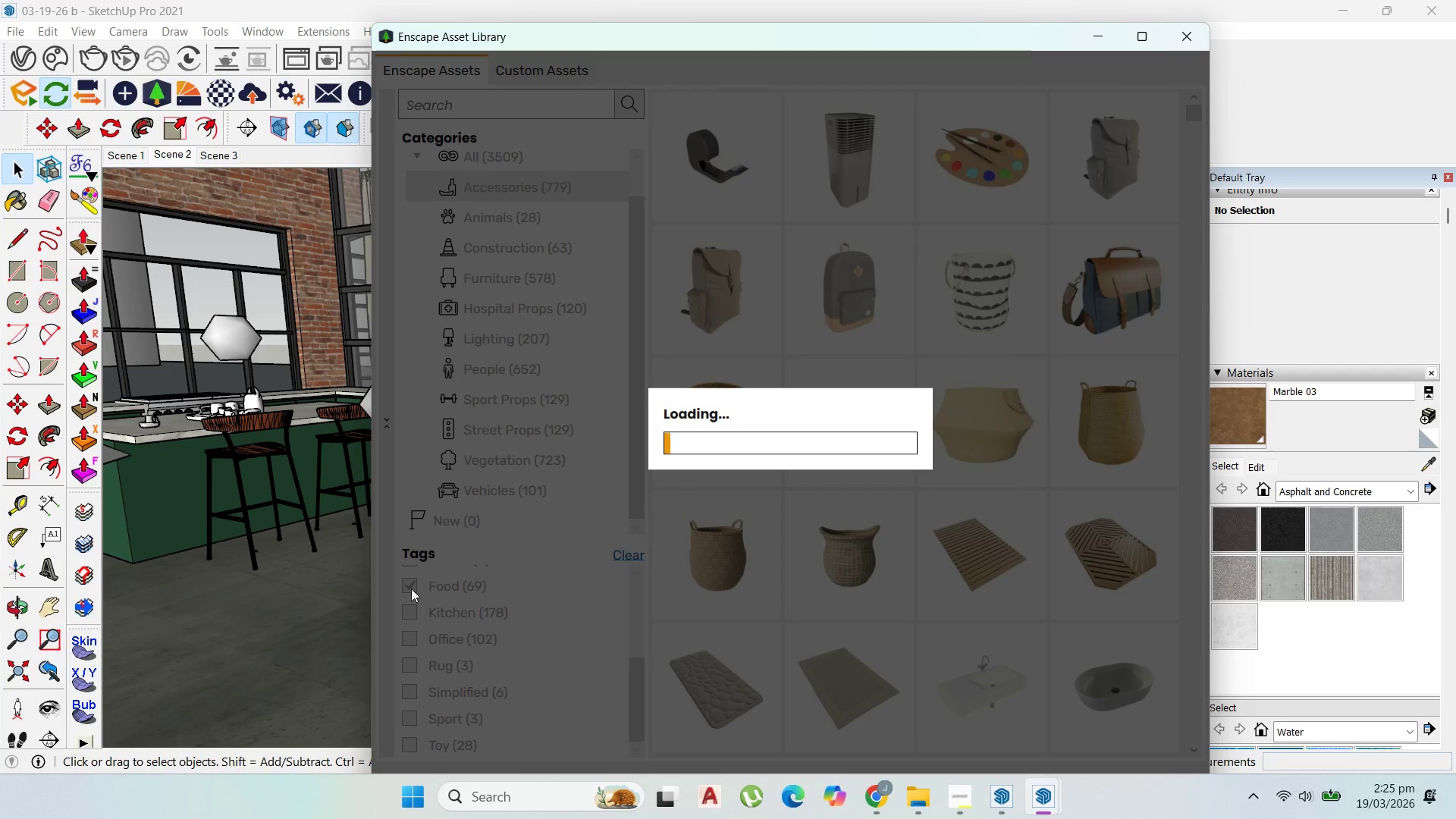 
mouse_move([569, 557])
 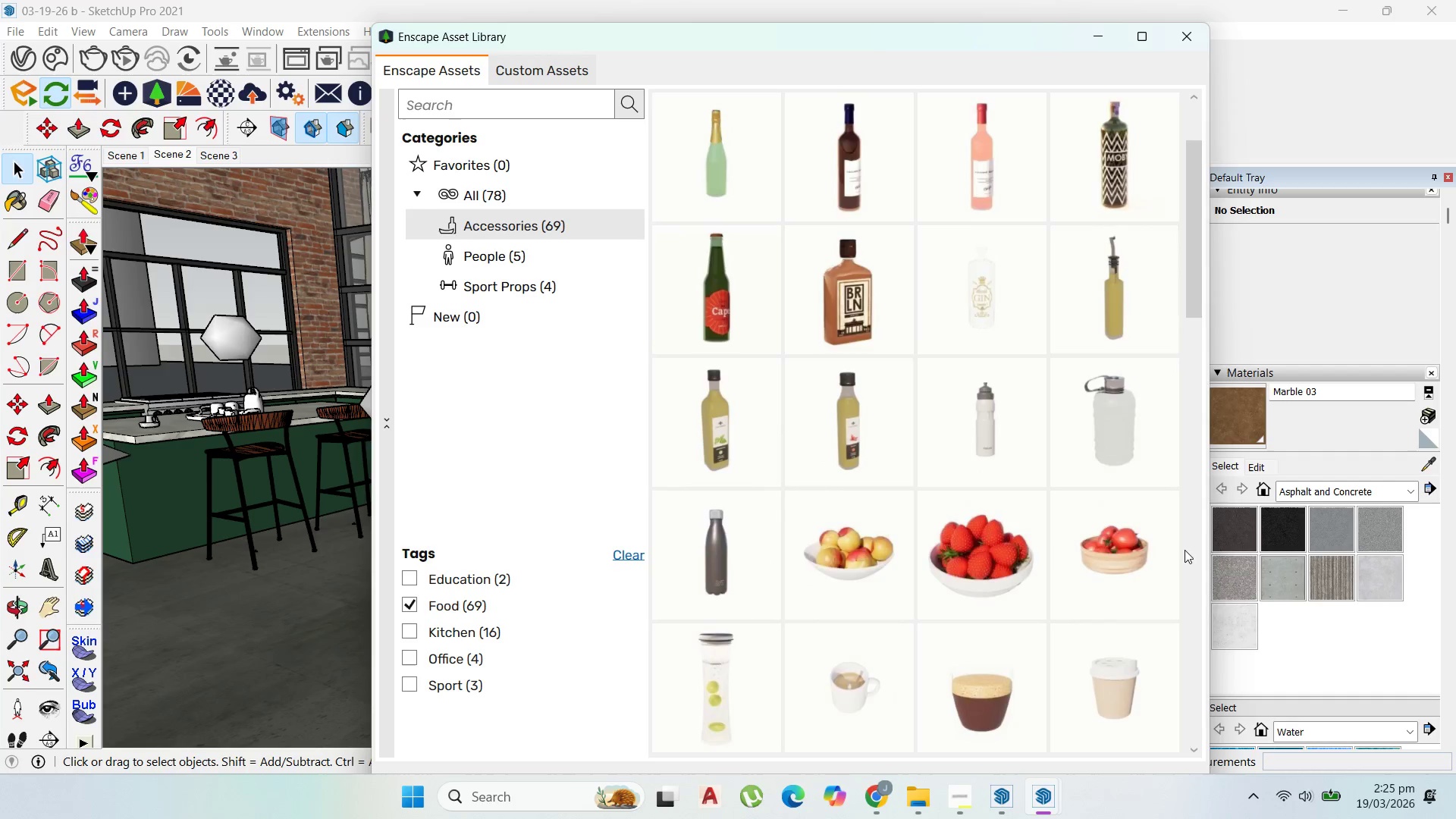 
scroll: coordinate [1075, 516], scroll_direction: down, amount: 3.0
 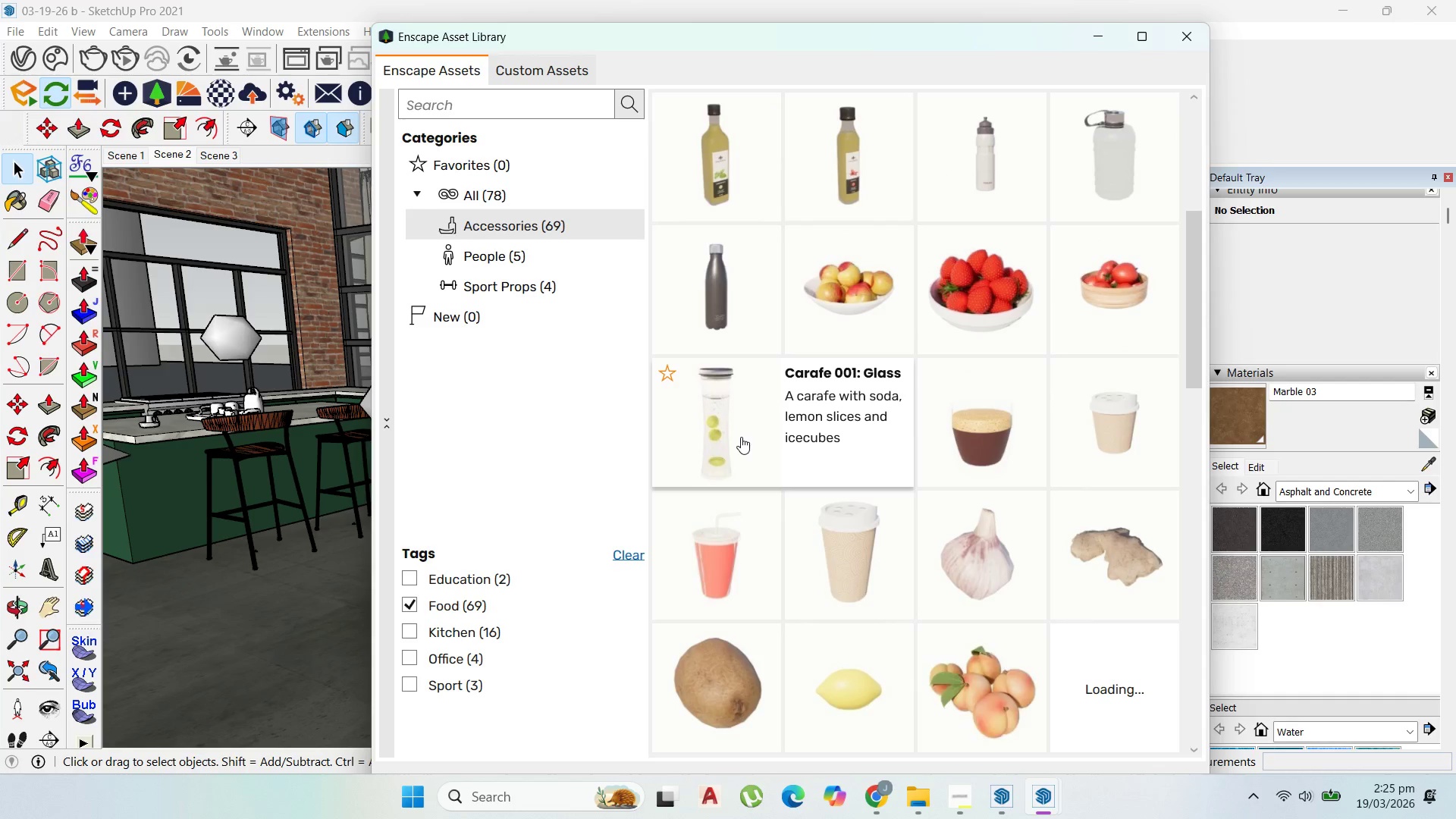 
wait(5.34)
 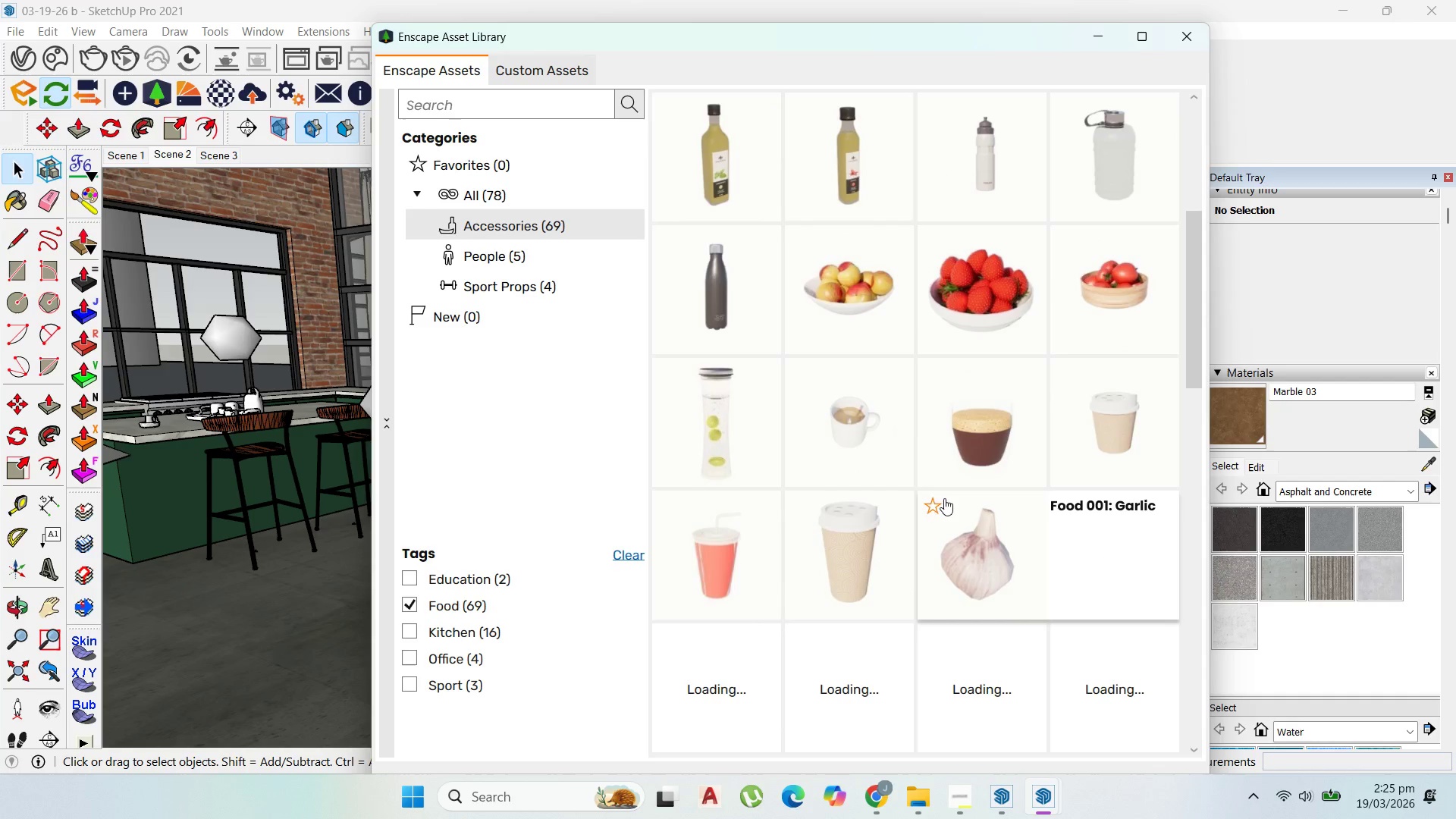 
left_click([741, 440])
 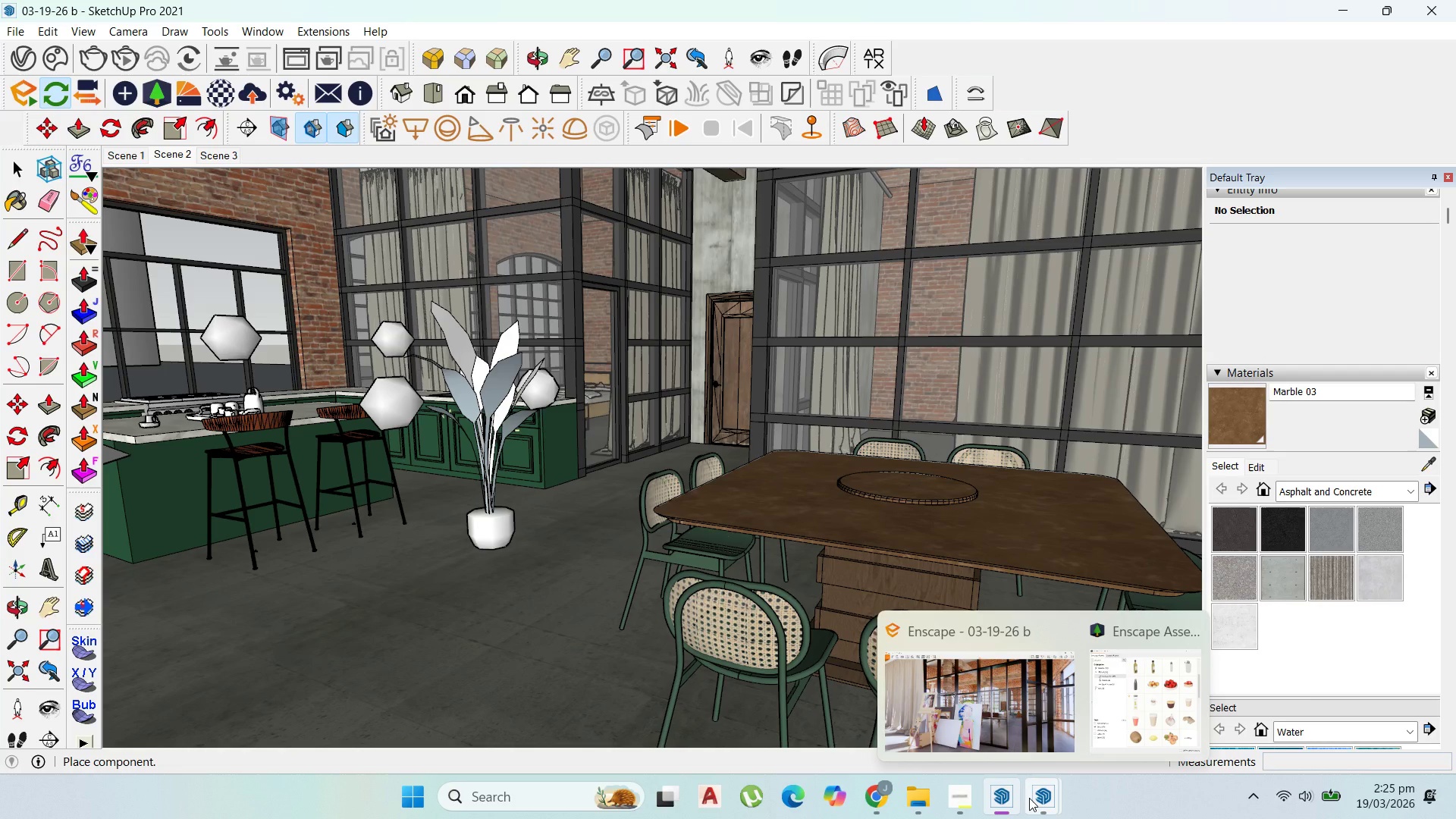 
wait(5.84)
 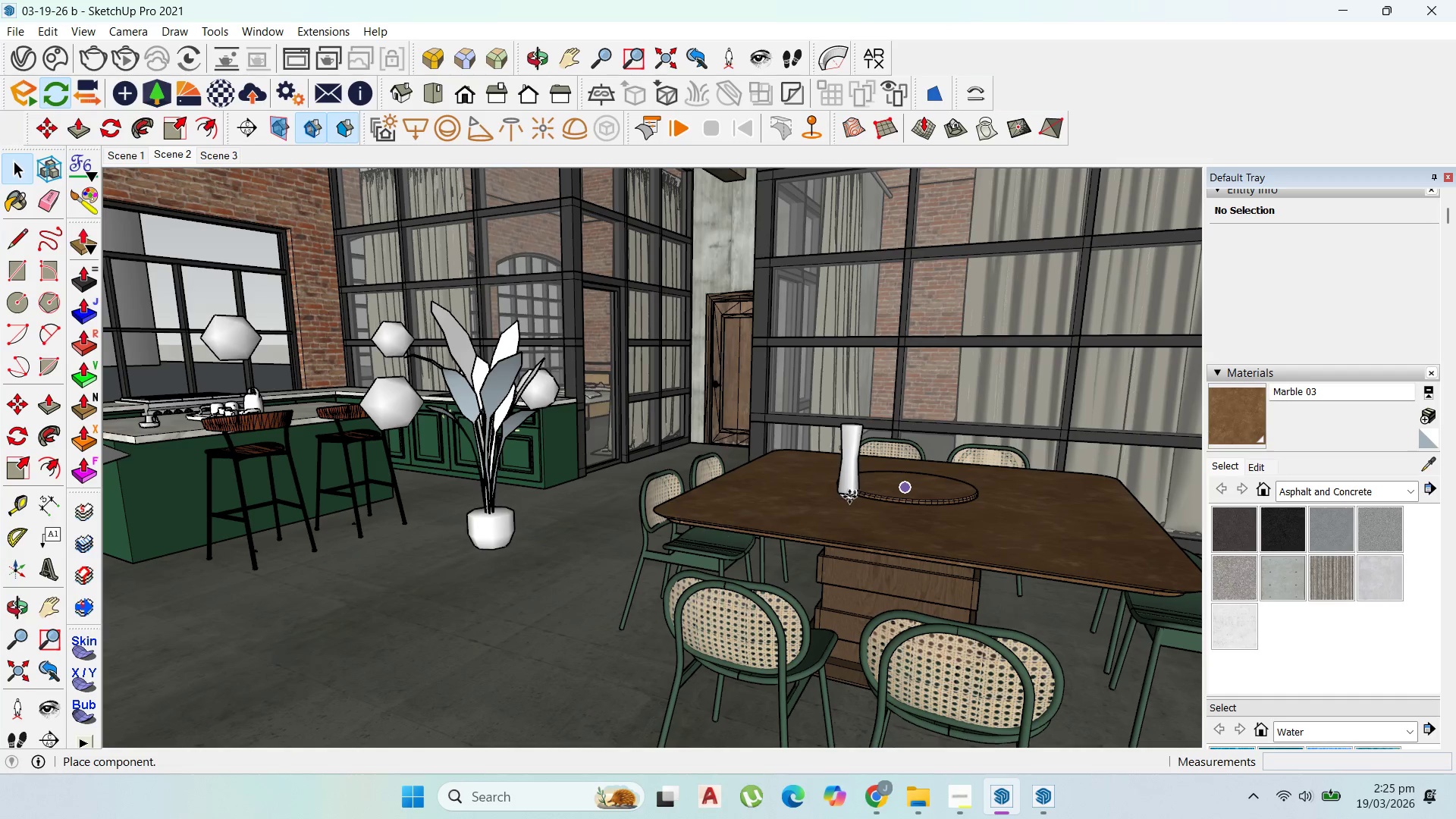 
scroll: coordinate [968, 551], scroll_direction: down, amount: 5.0
 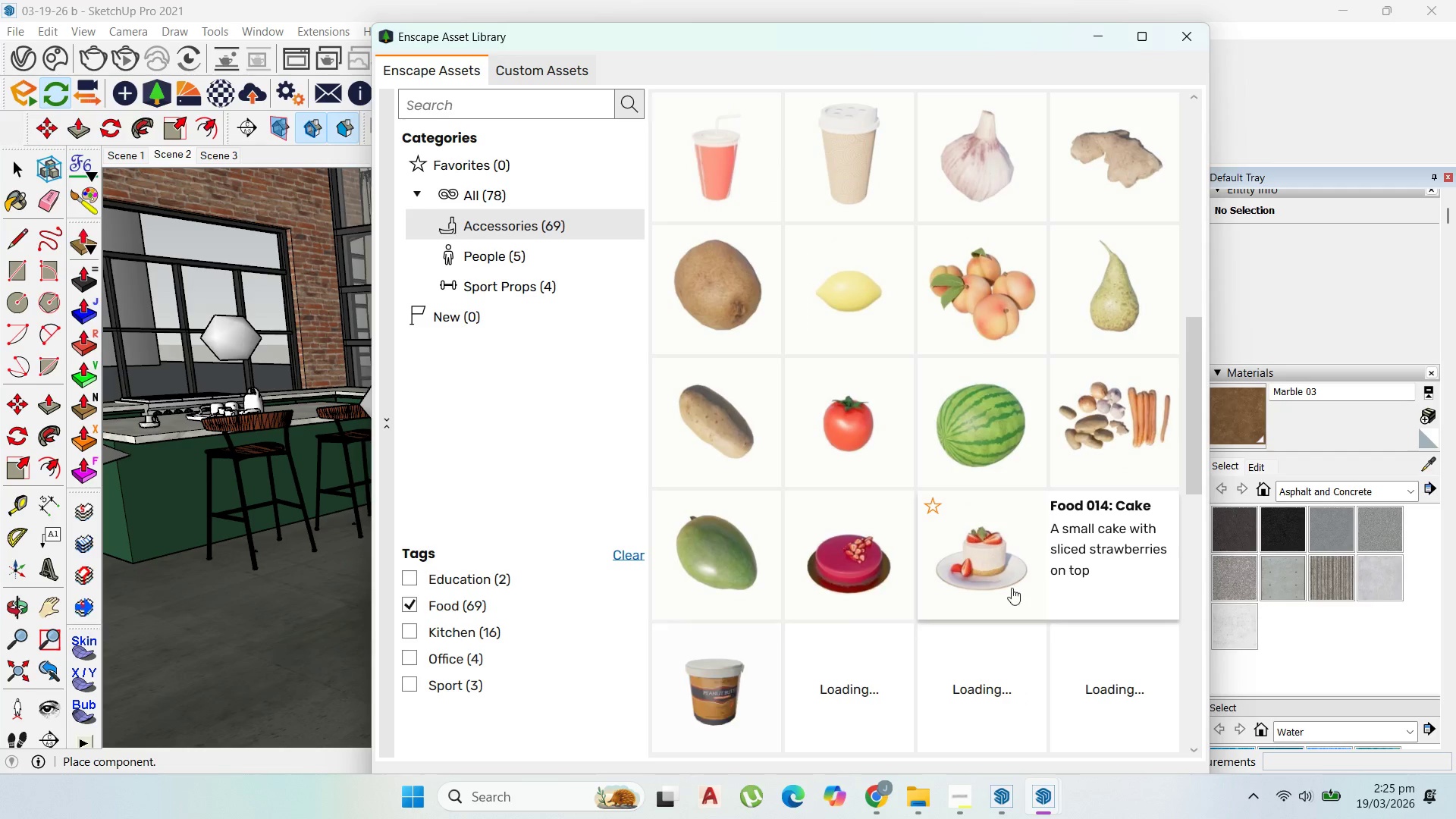 
left_click([1012, 588])
 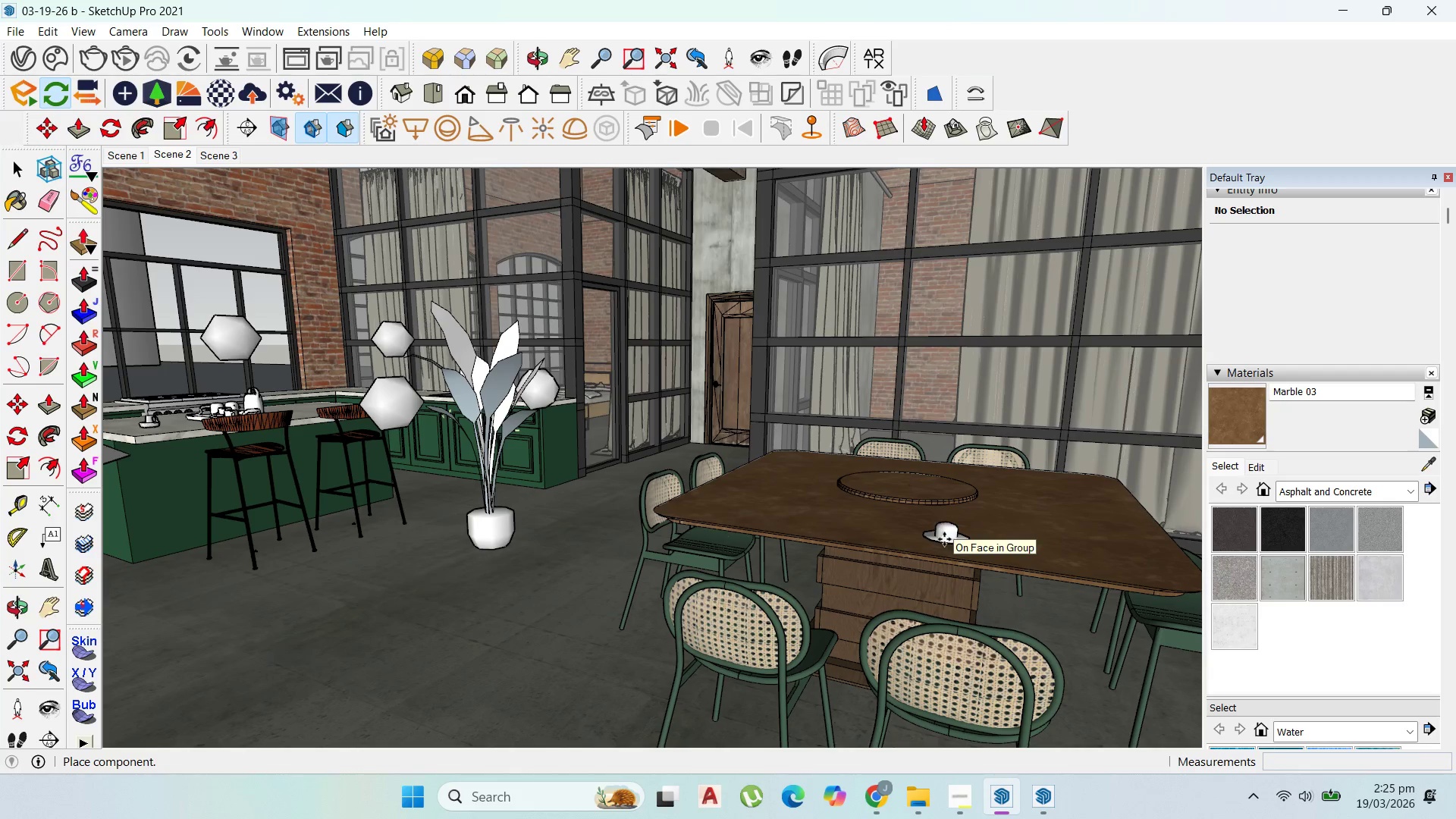 
left_click([920, 530])
 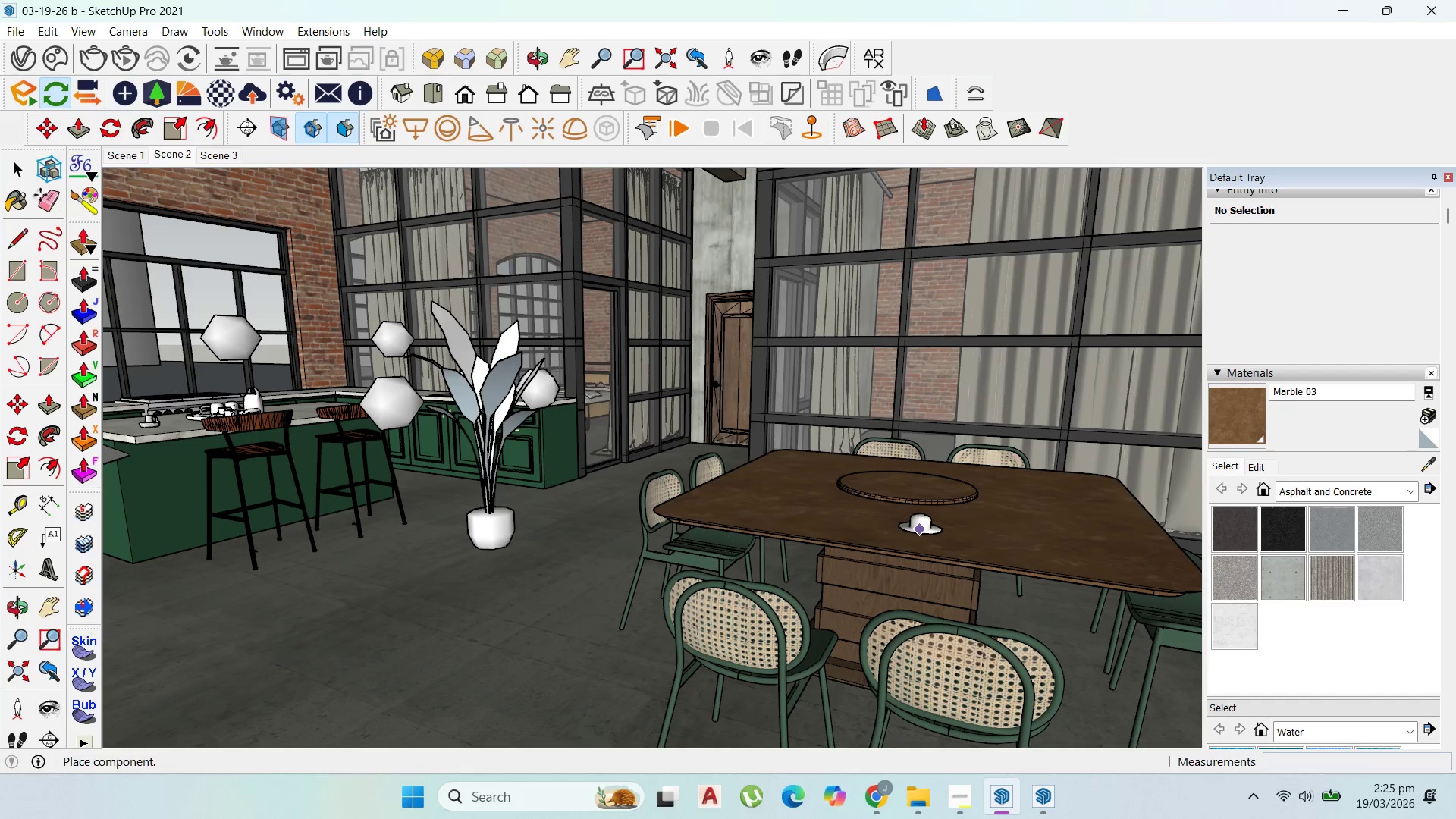 
left_click([17, 174])
 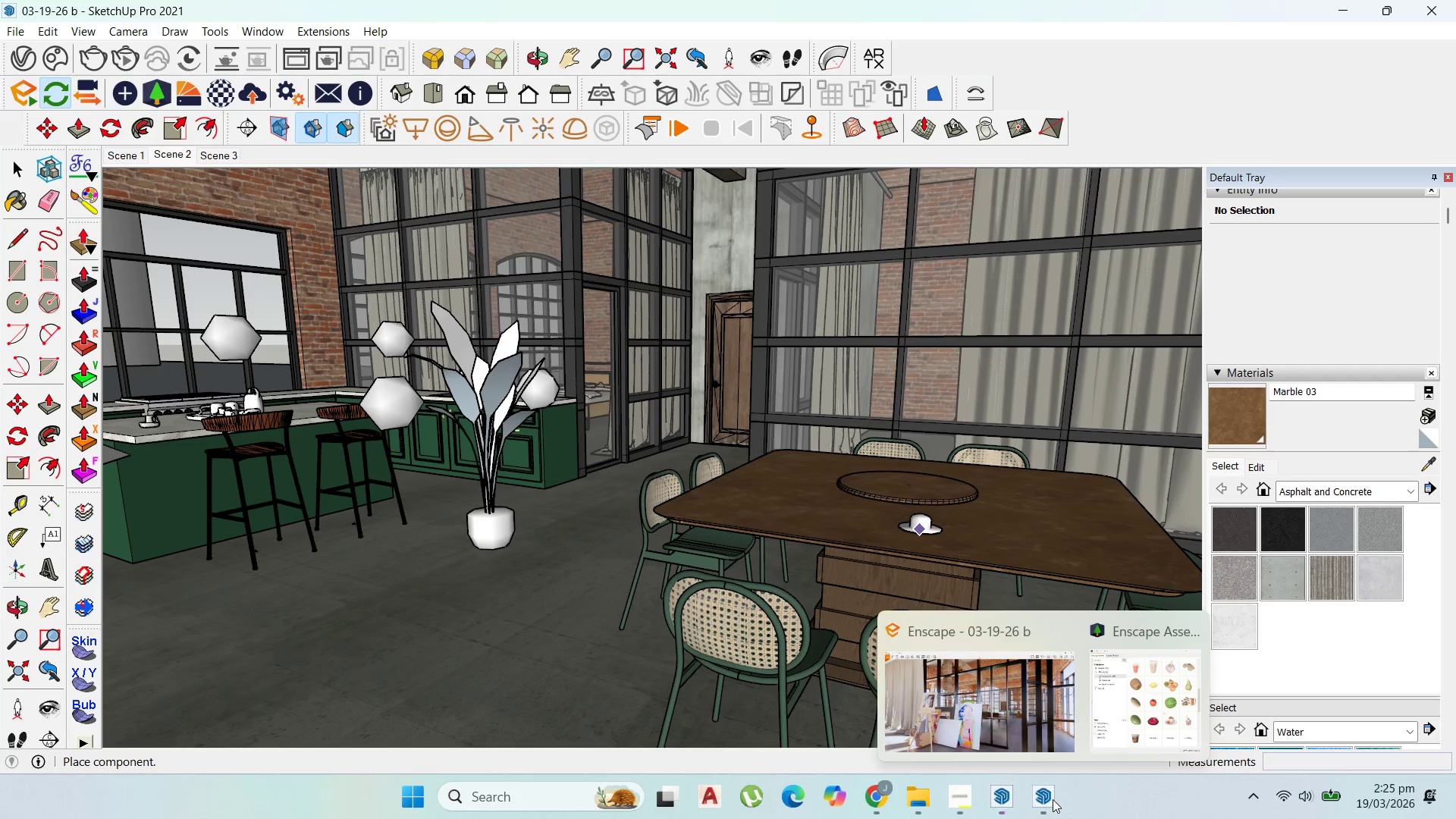 
left_click([1128, 725])
 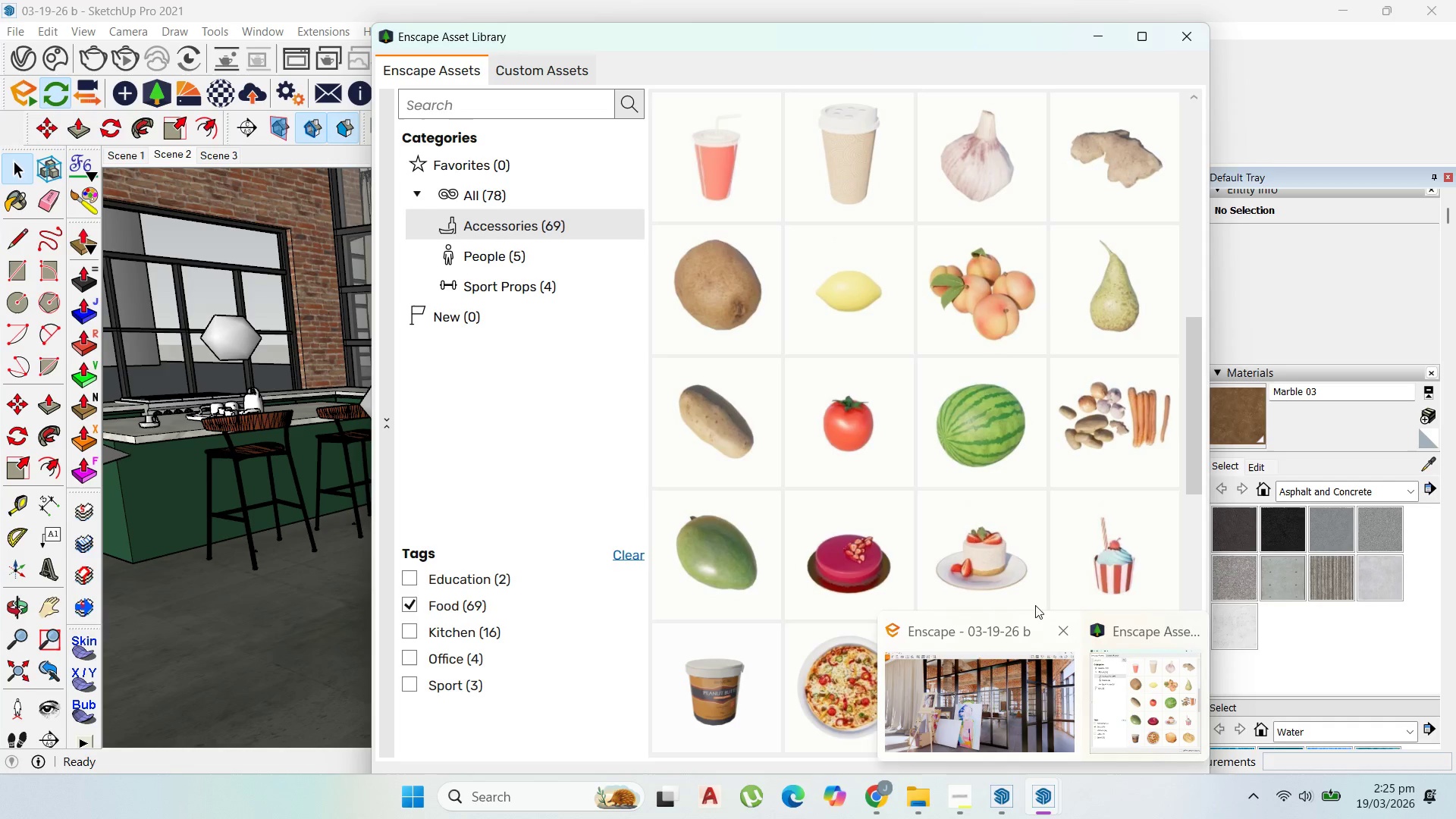 
scroll: coordinate [1004, 566], scroll_direction: down, amount: 8.0
 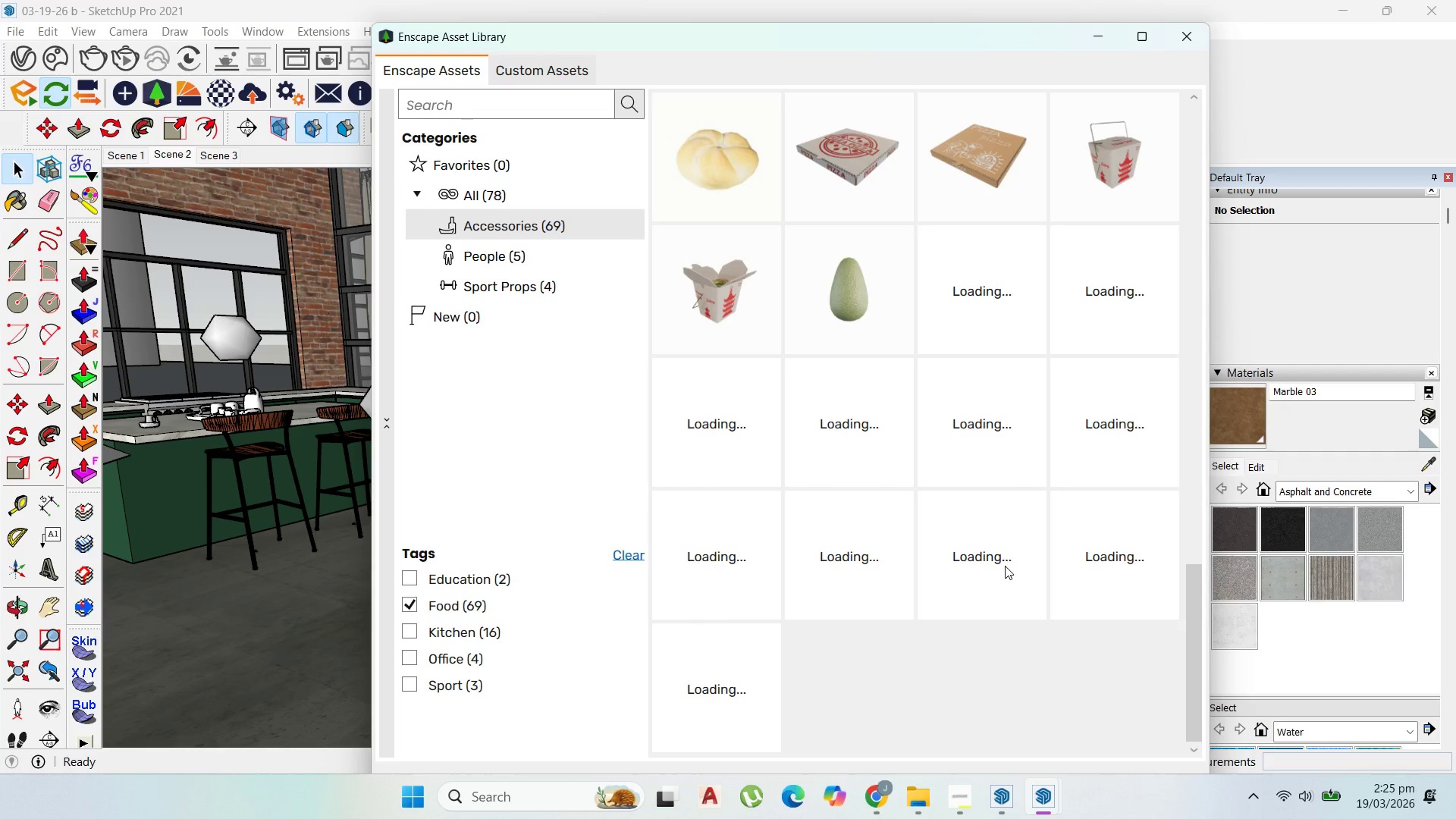 
scroll: coordinate [1014, 557], scroll_direction: up, amount: 13.0
 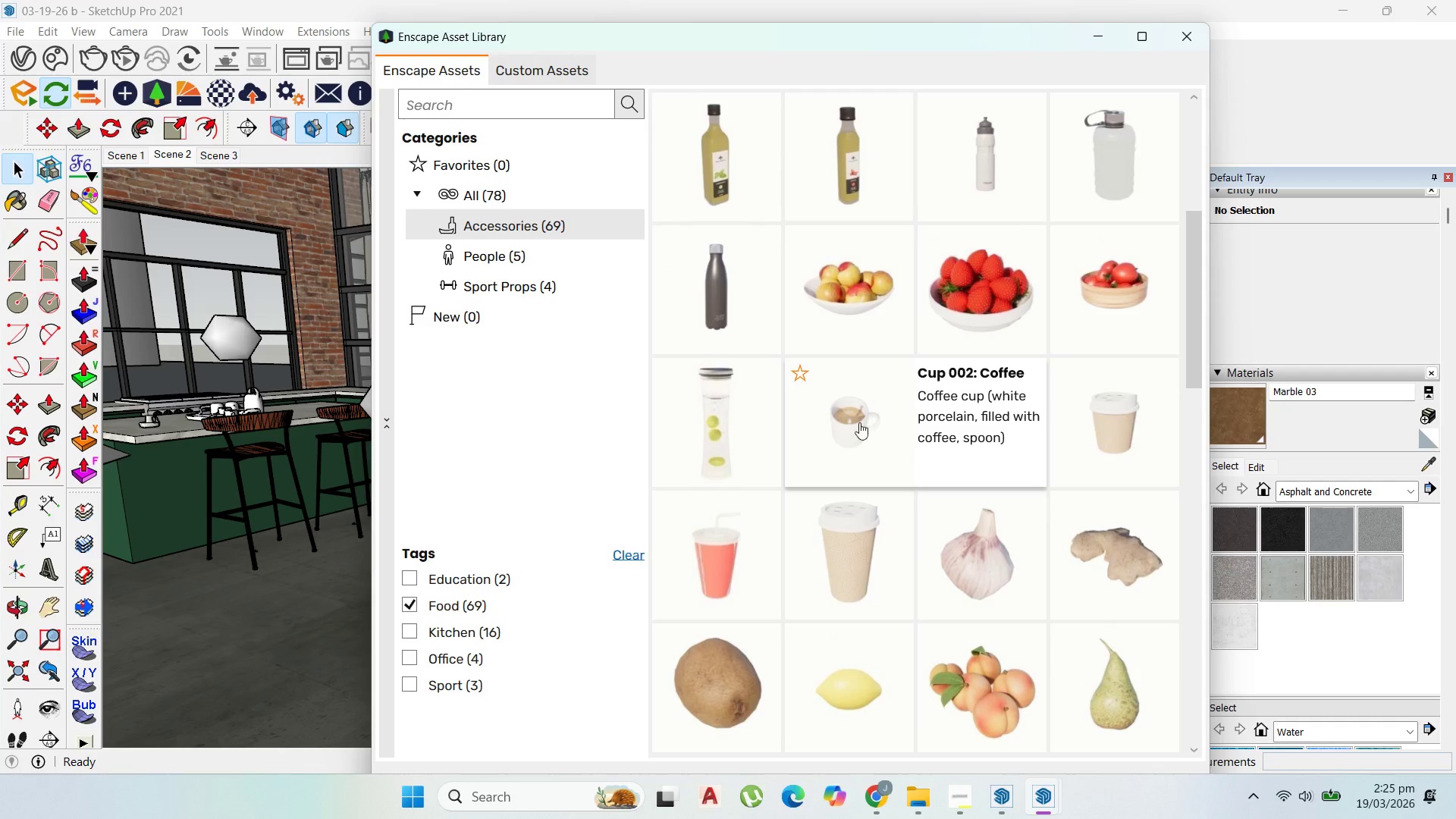 
left_click([858, 446])
 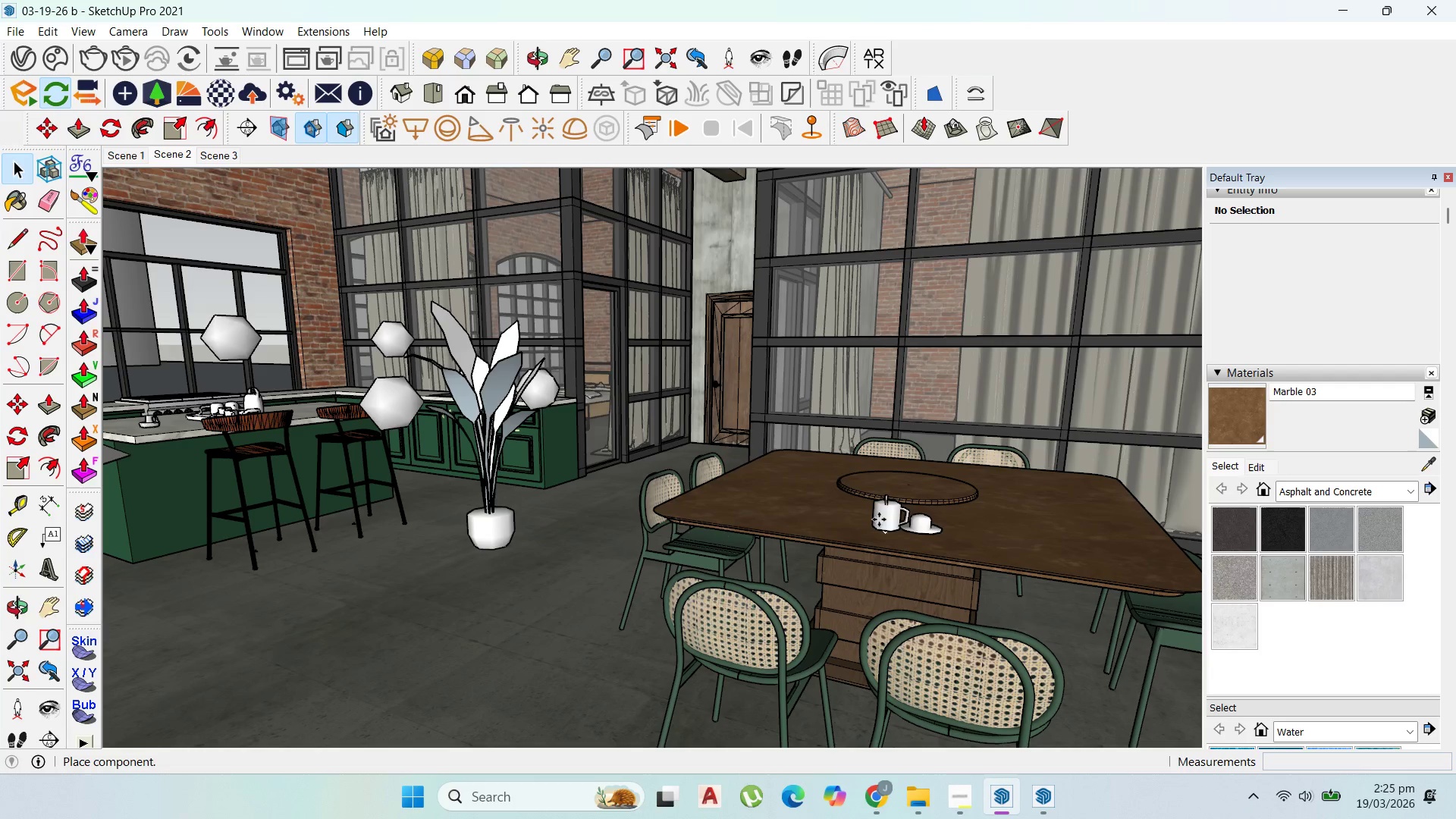 
left_click([879, 519])
 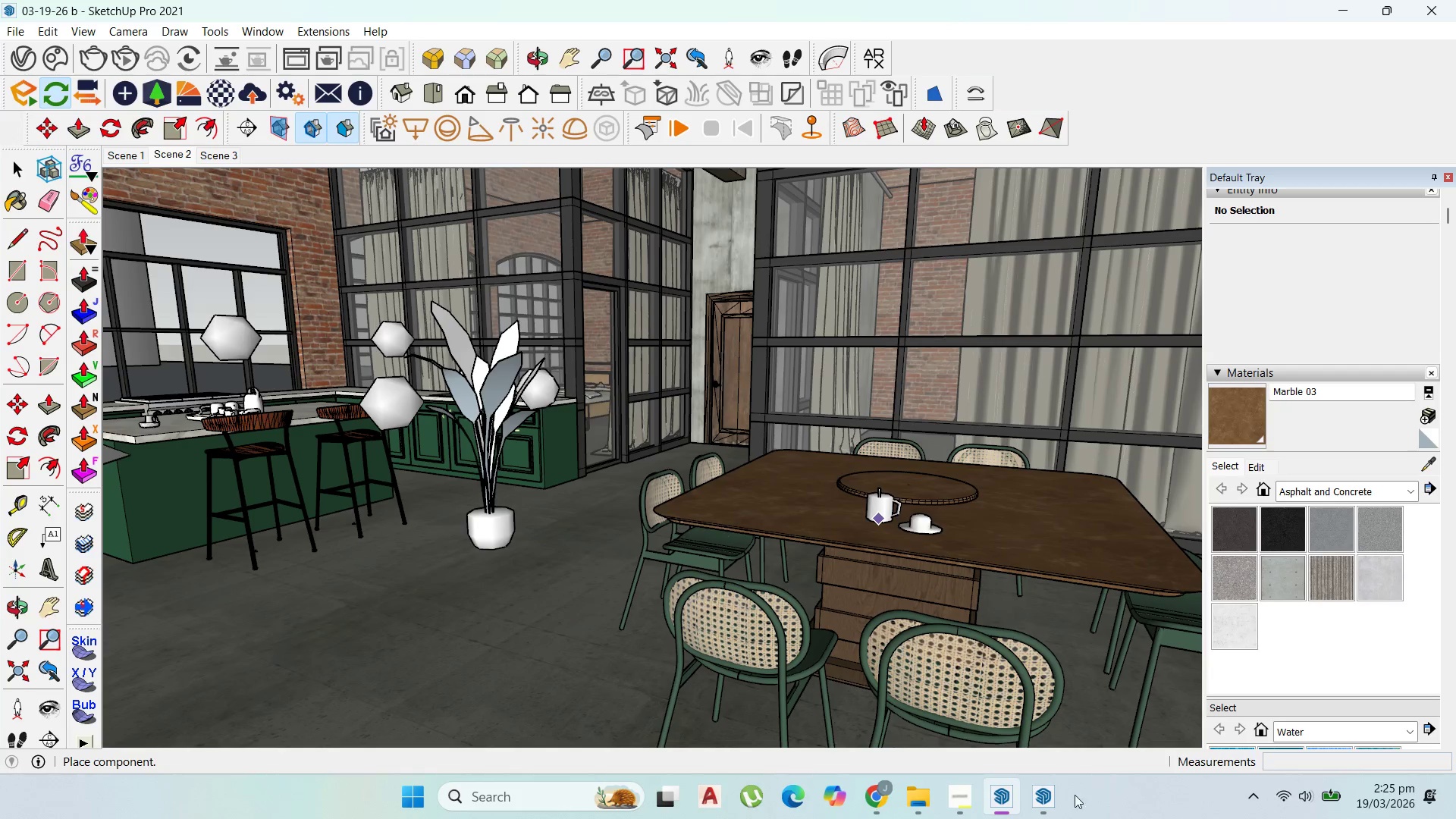 
left_click([1137, 719])
 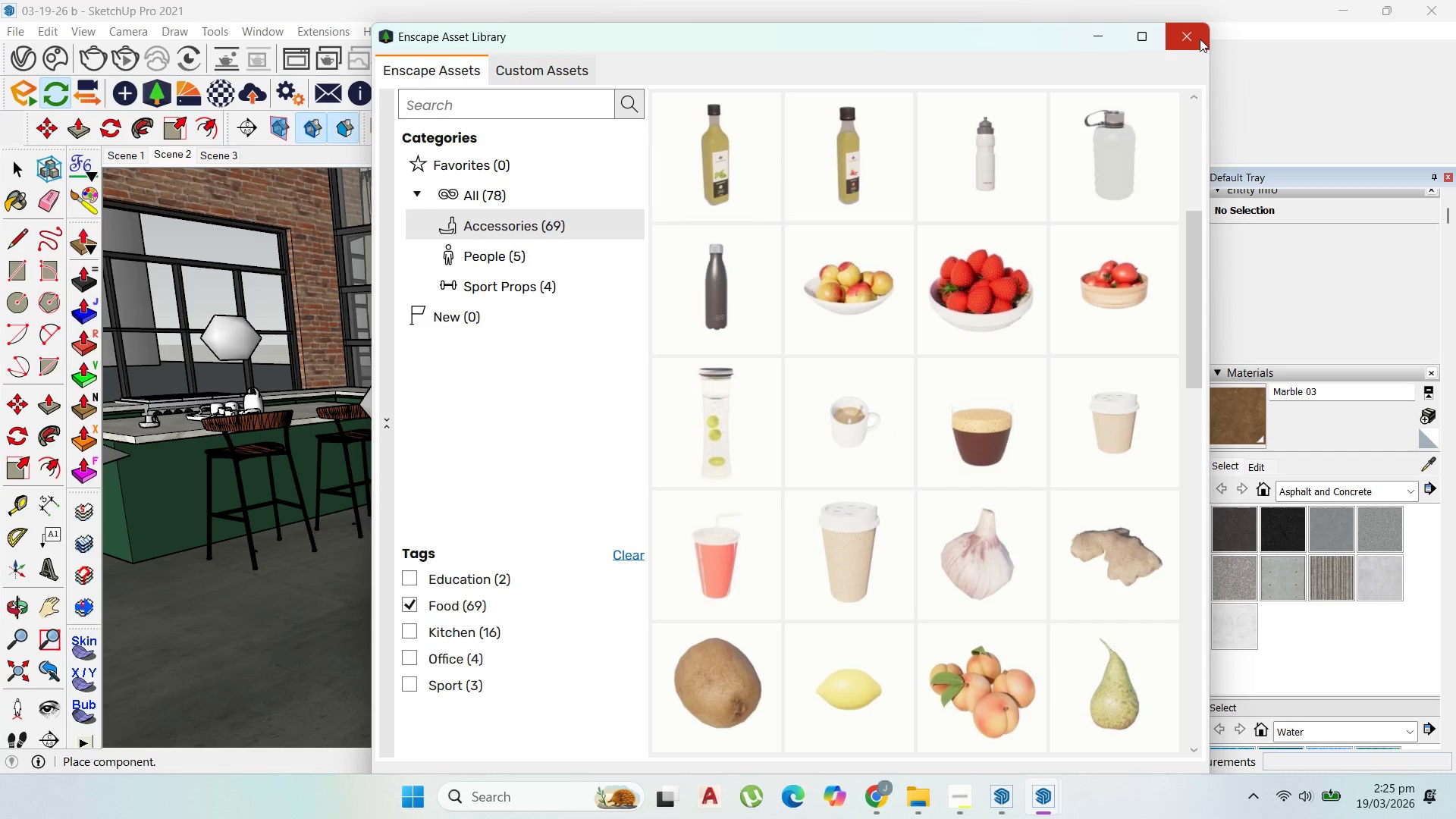 
left_click([1200, 39])
 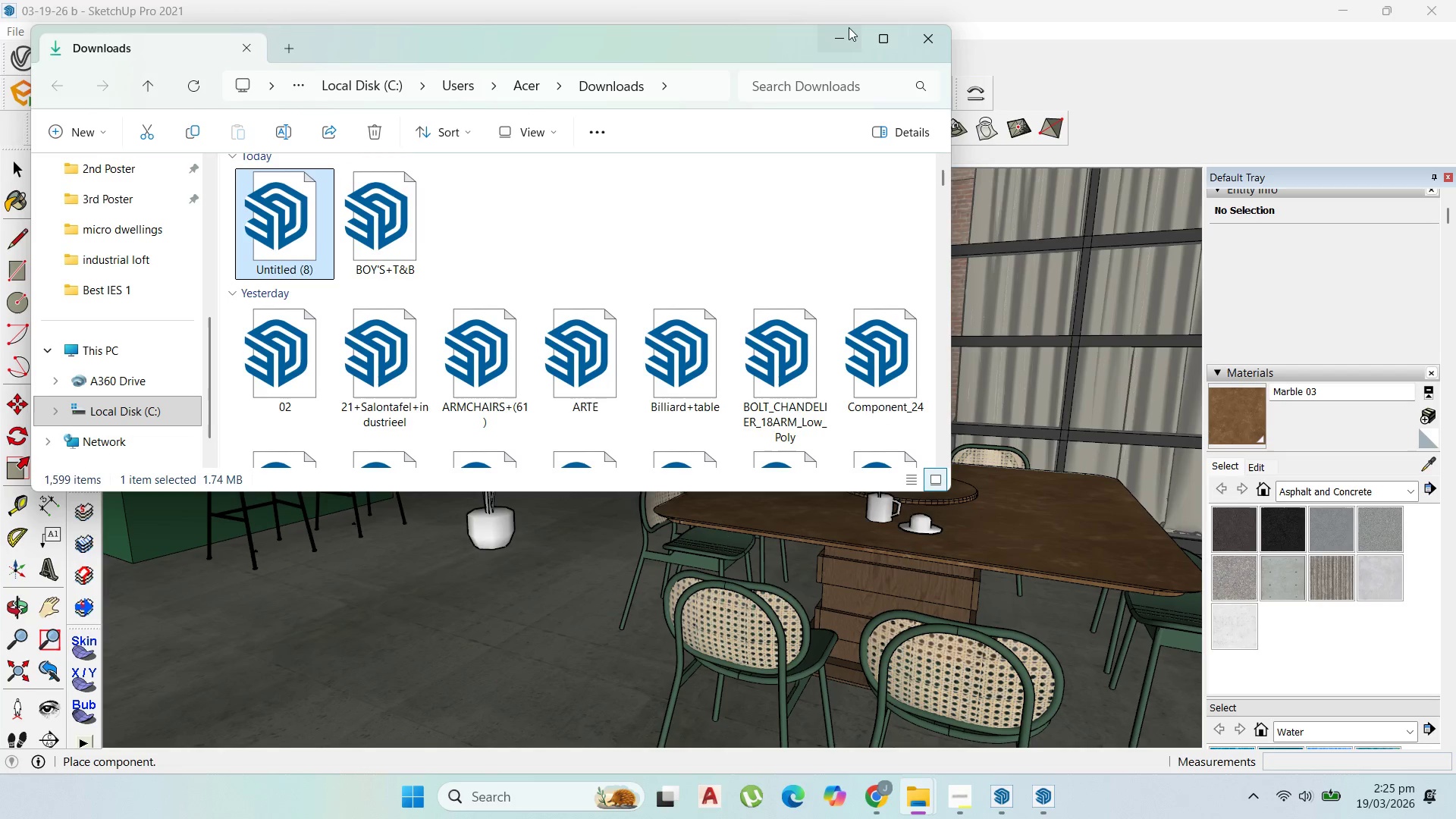 
left_click([848, 28])
 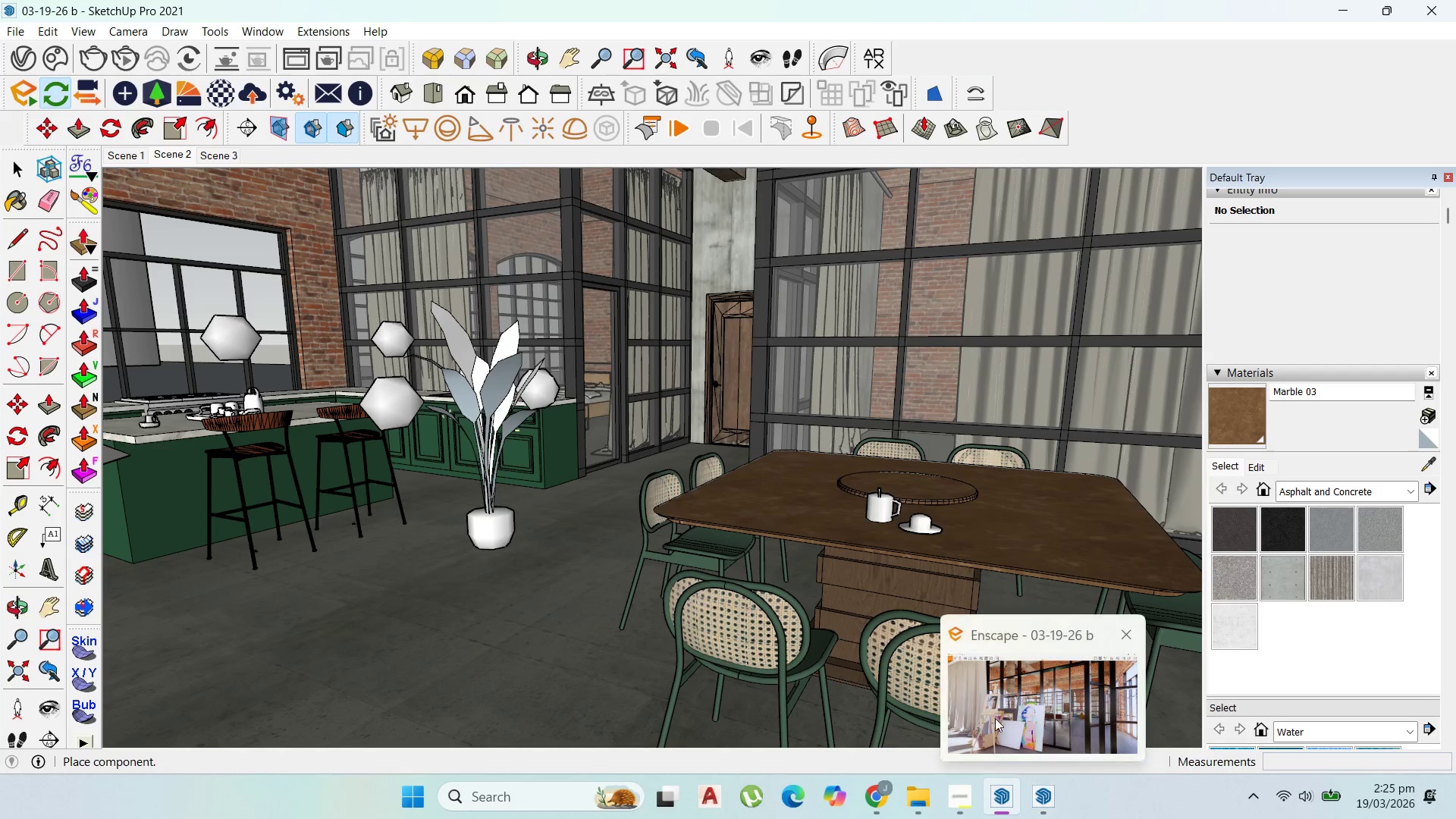 
left_click([10, 161])
 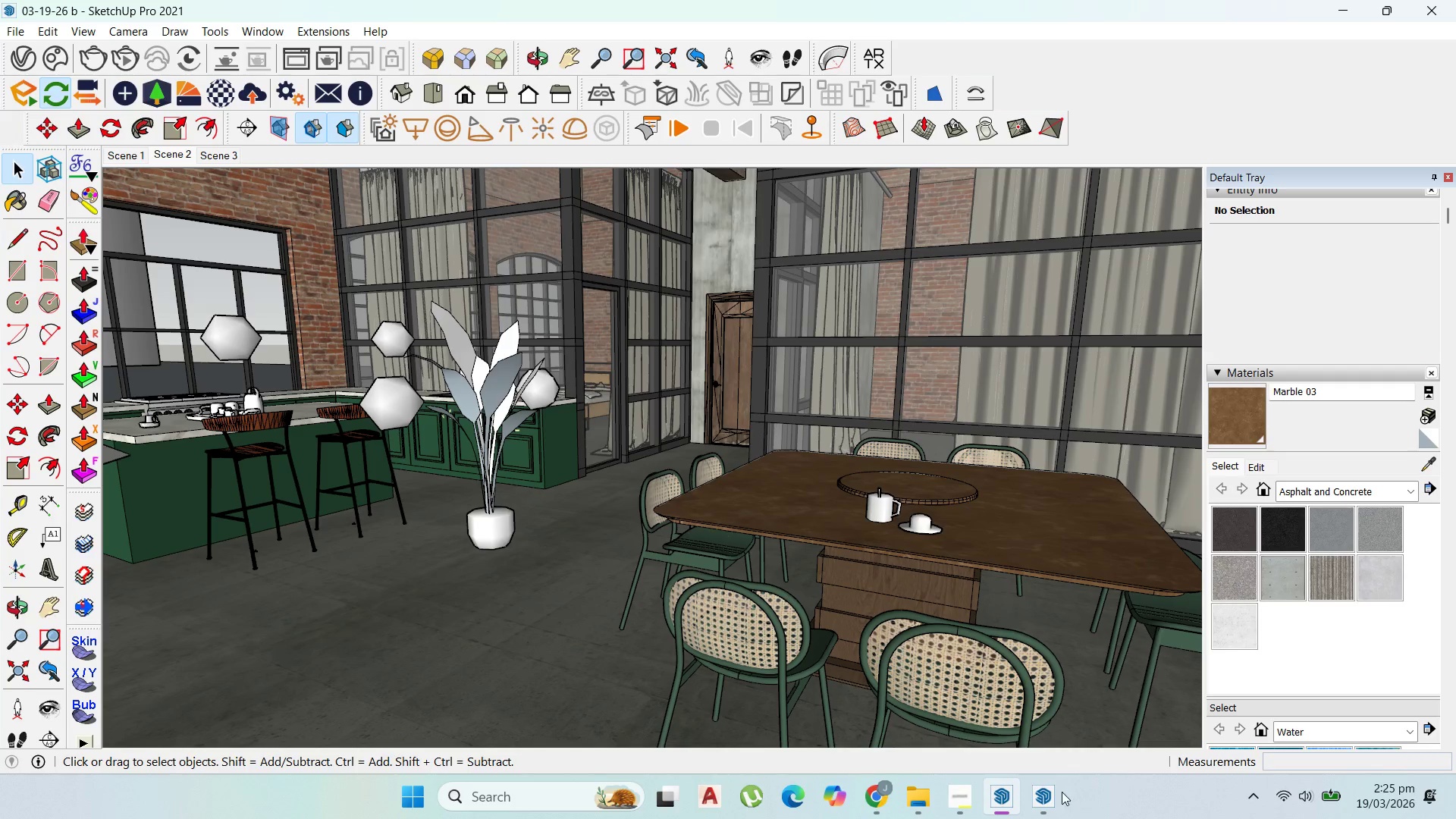 
left_click([1050, 788])
 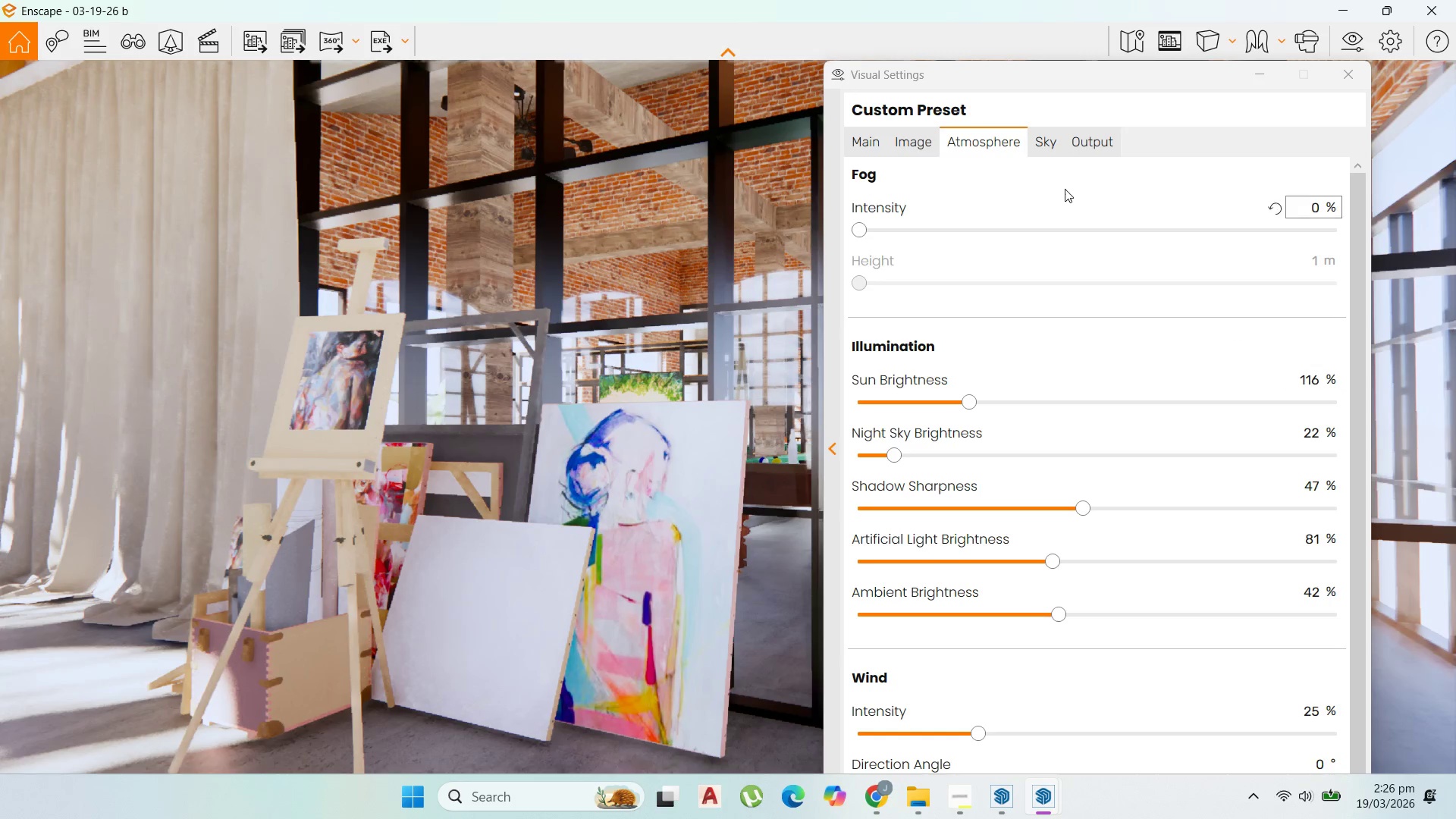 
left_click([1262, 73])
 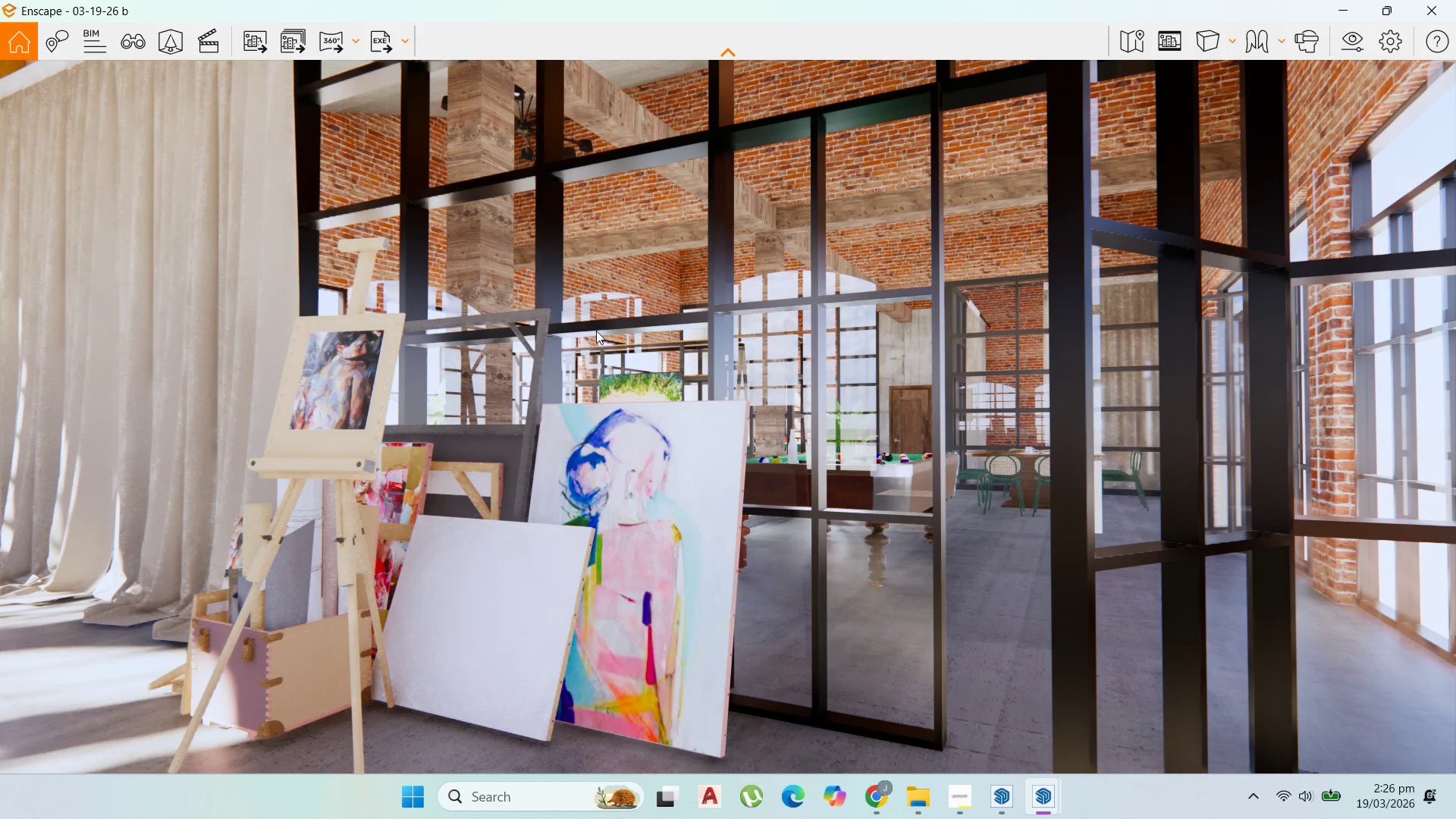 
wait(5.98)
 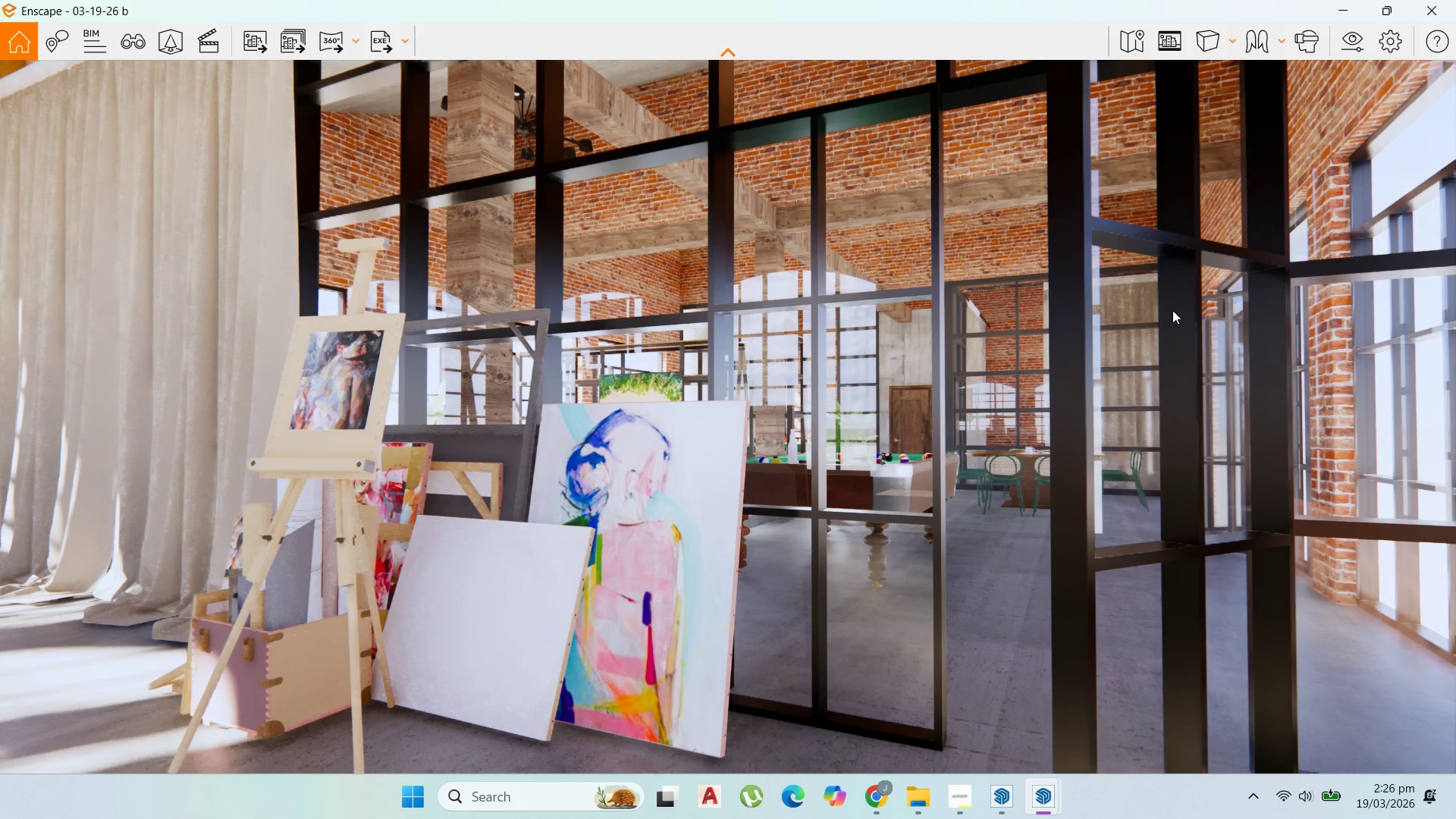 
scroll: coordinate [723, 391], scroll_direction: down, amount: 1.0
 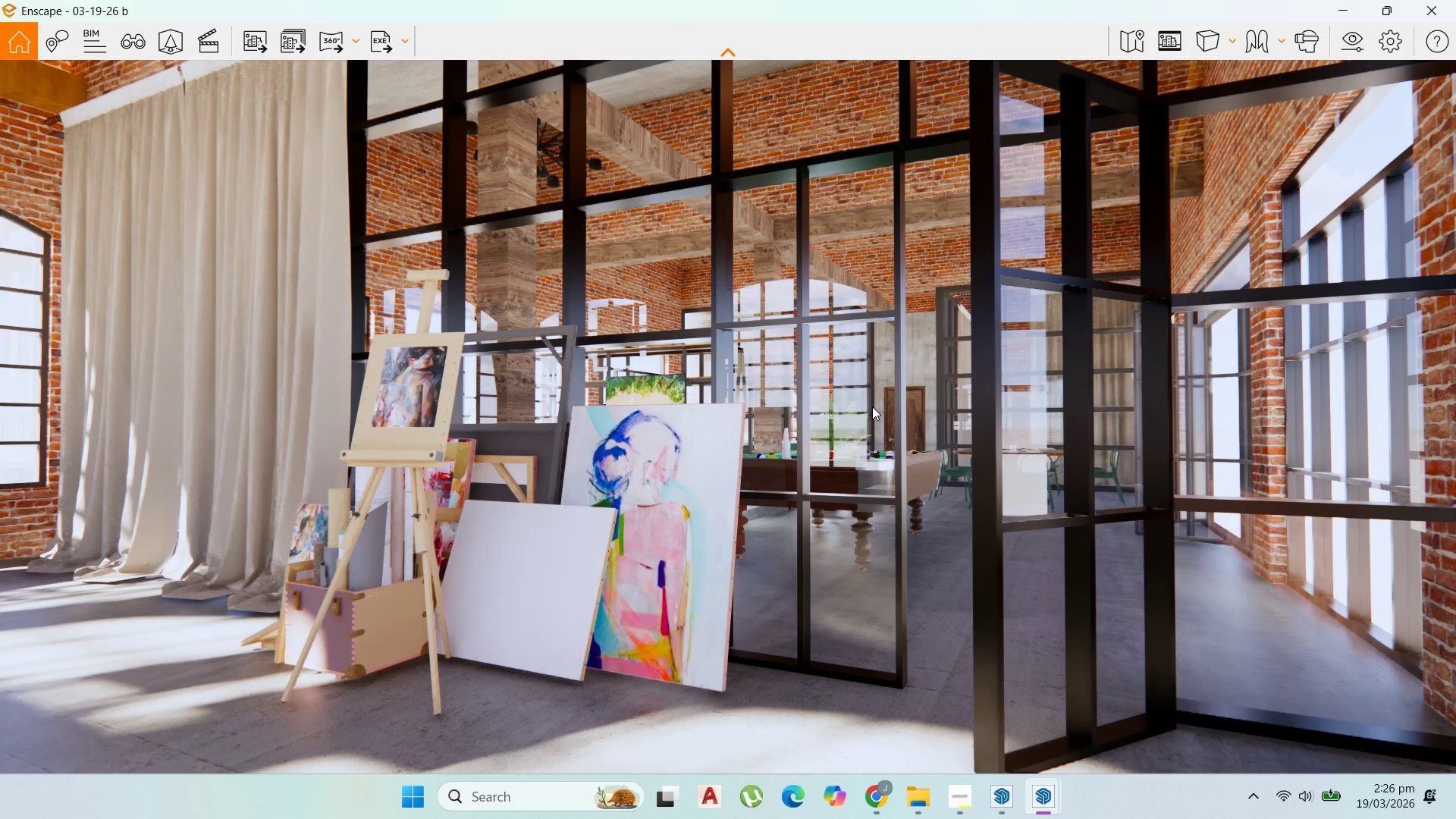 
wait(11.12)
 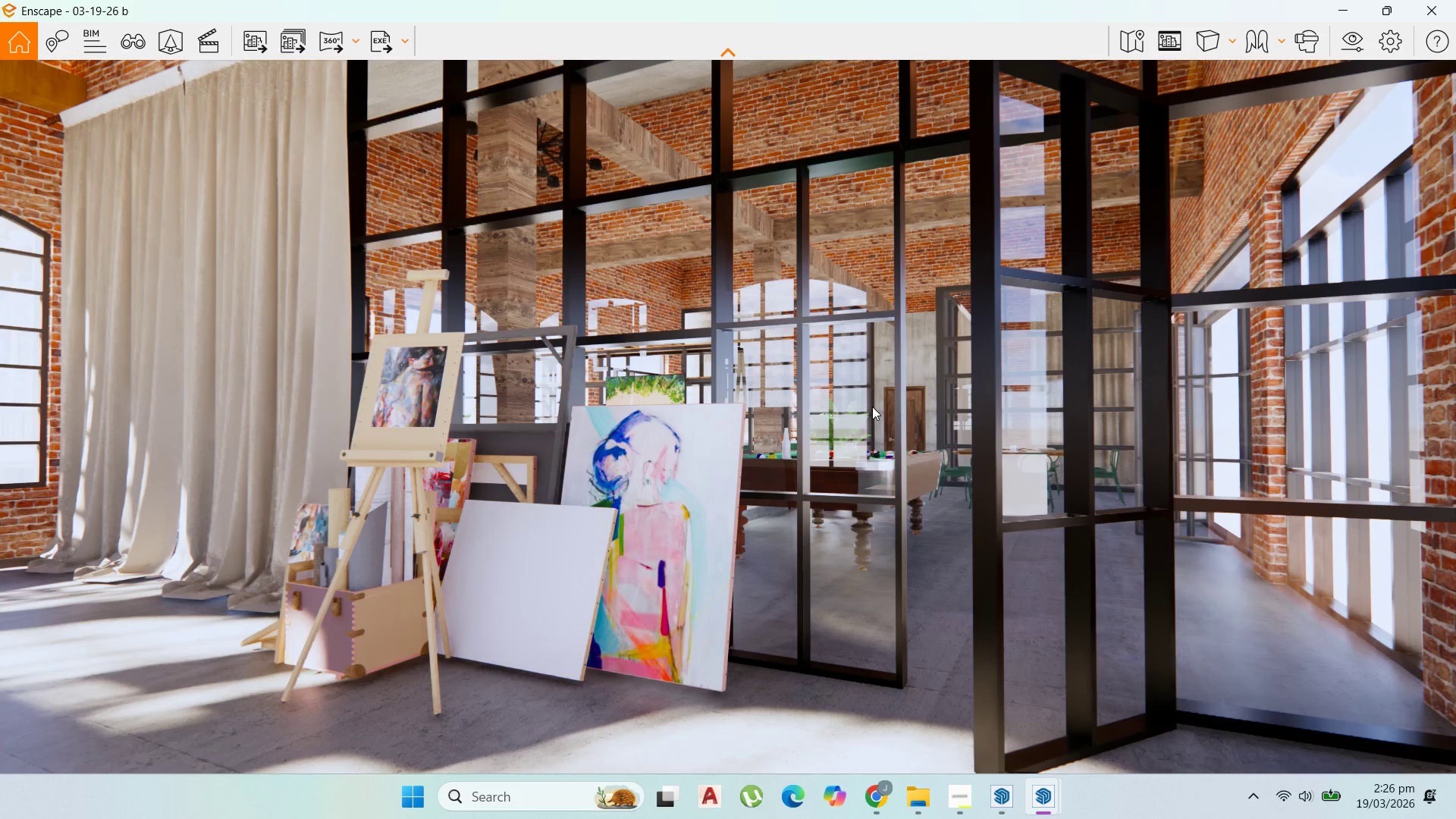 
scroll: coordinate [1030, 215], scroll_direction: up, amount: 1.0
 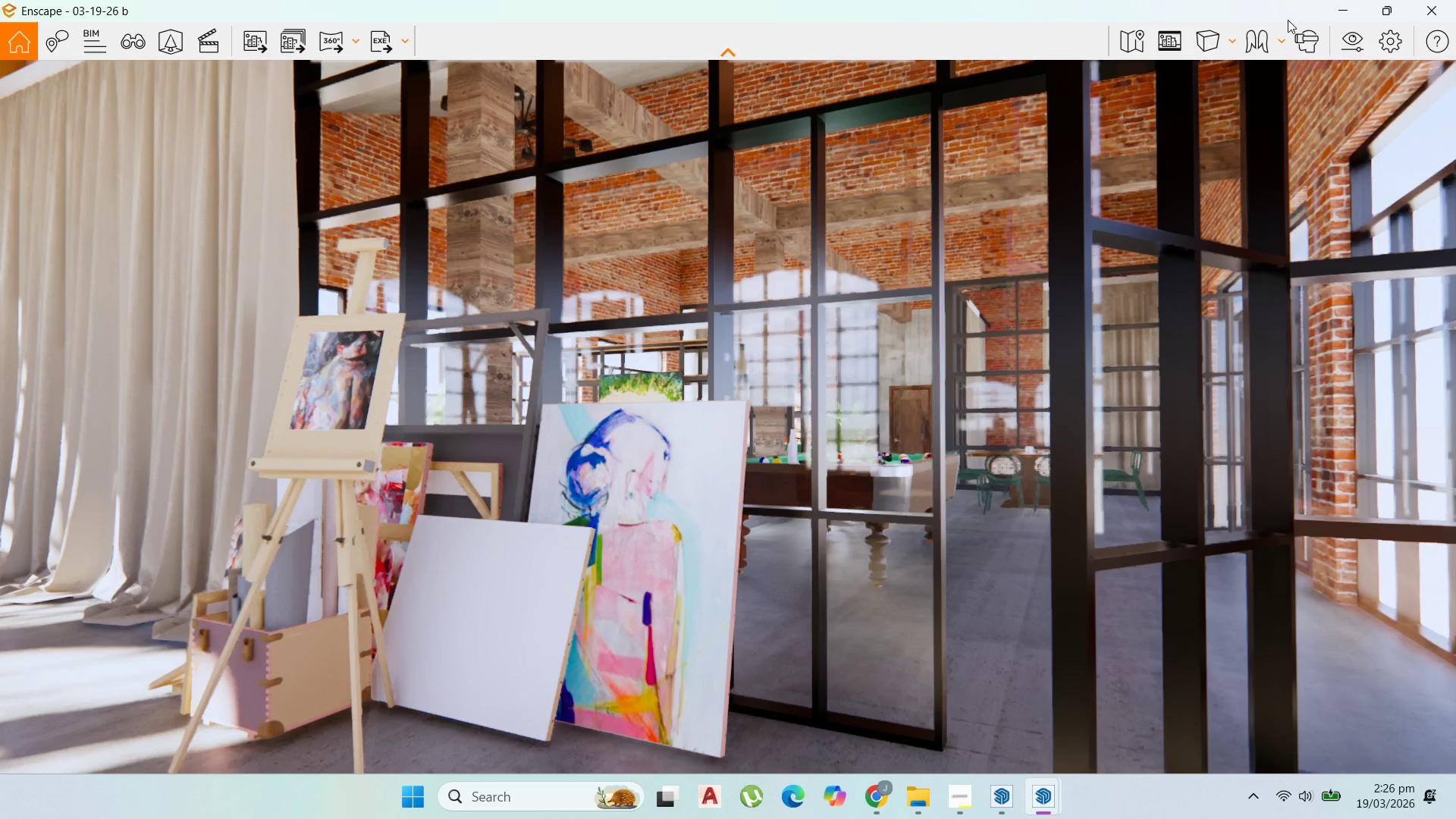 
left_click([1341, 0])
 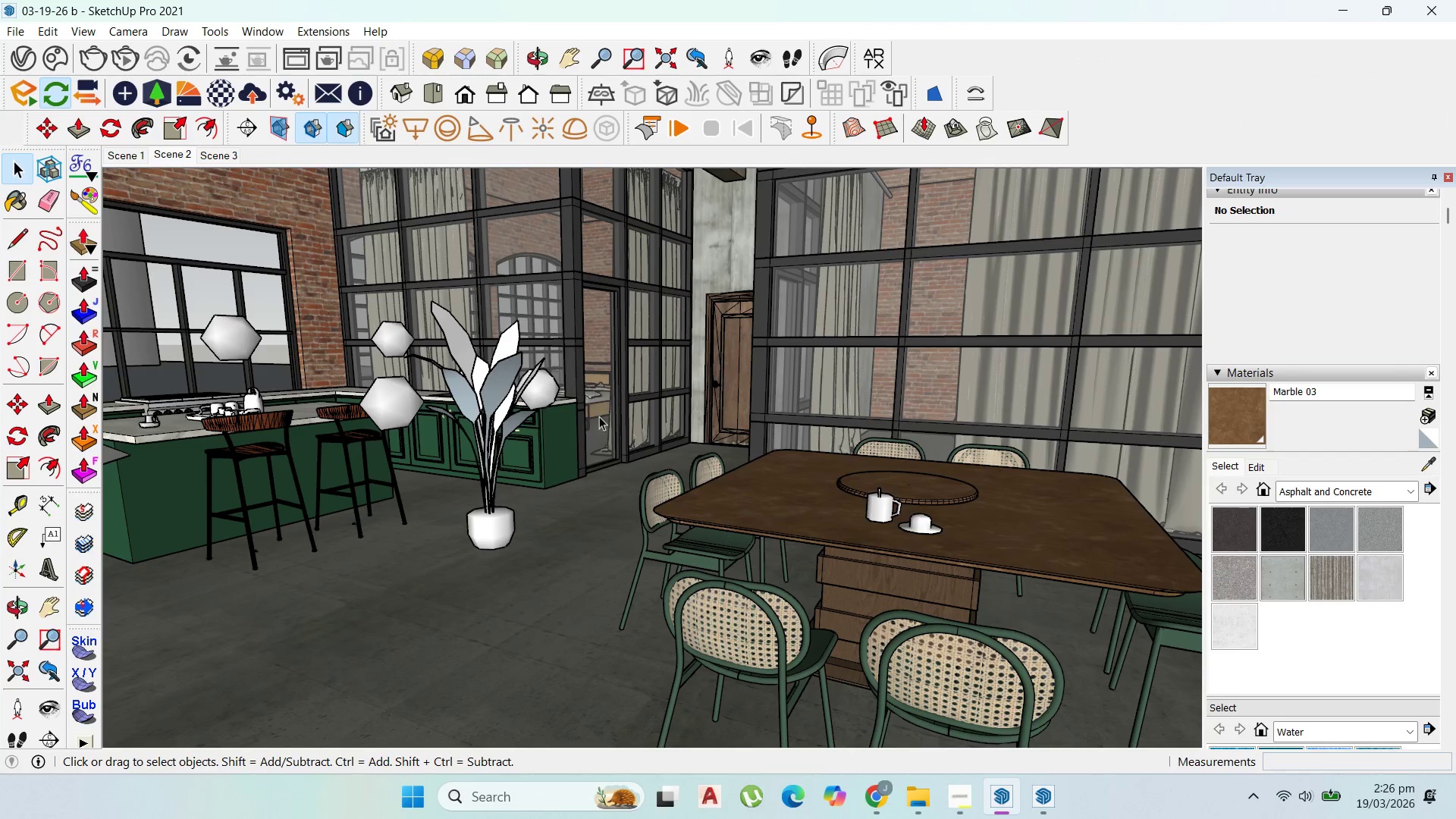 
scroll: coordinate [626, 372], scroll_direction: down, amount: 2.0
 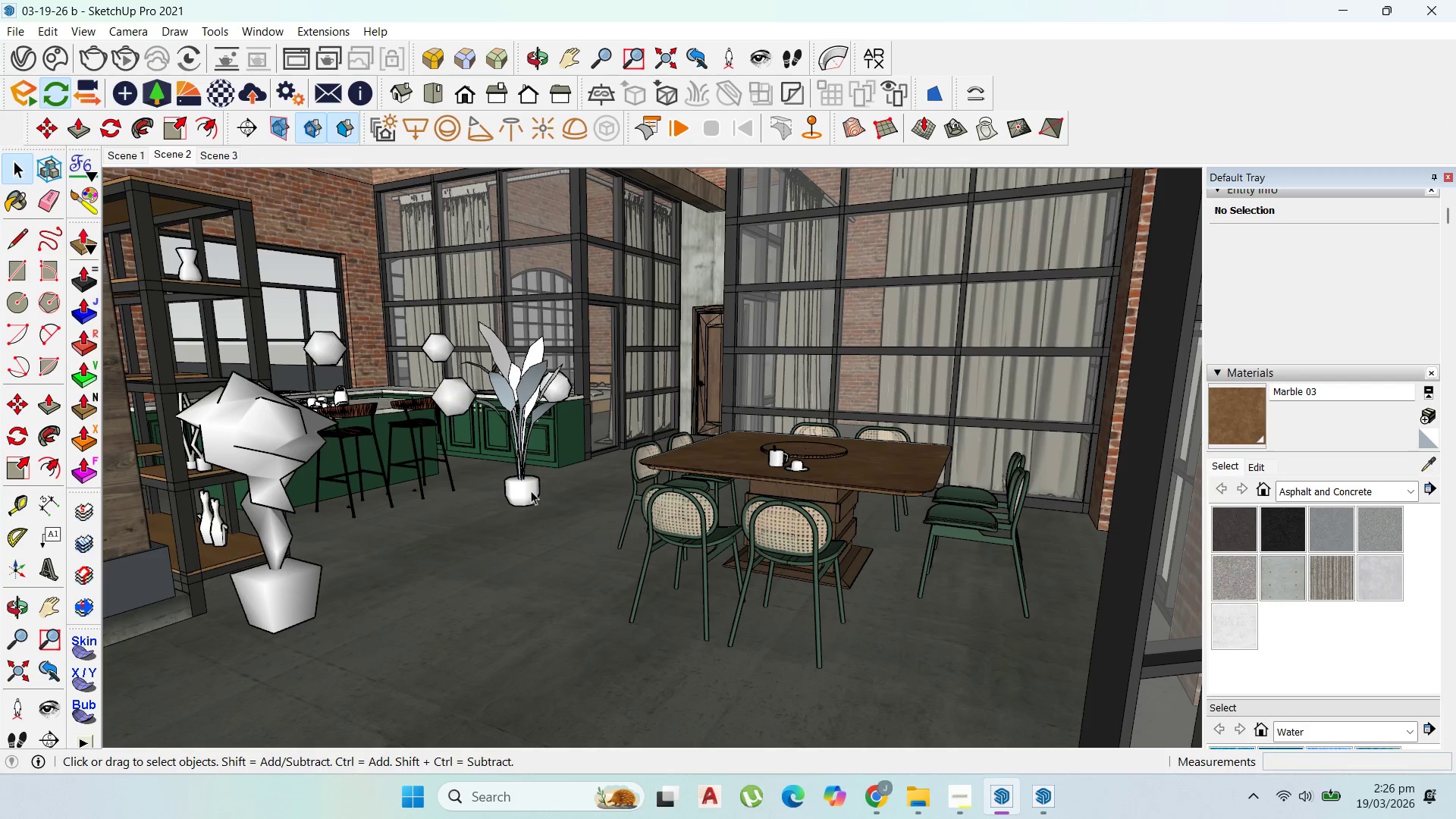 
left_click([528, 492])
 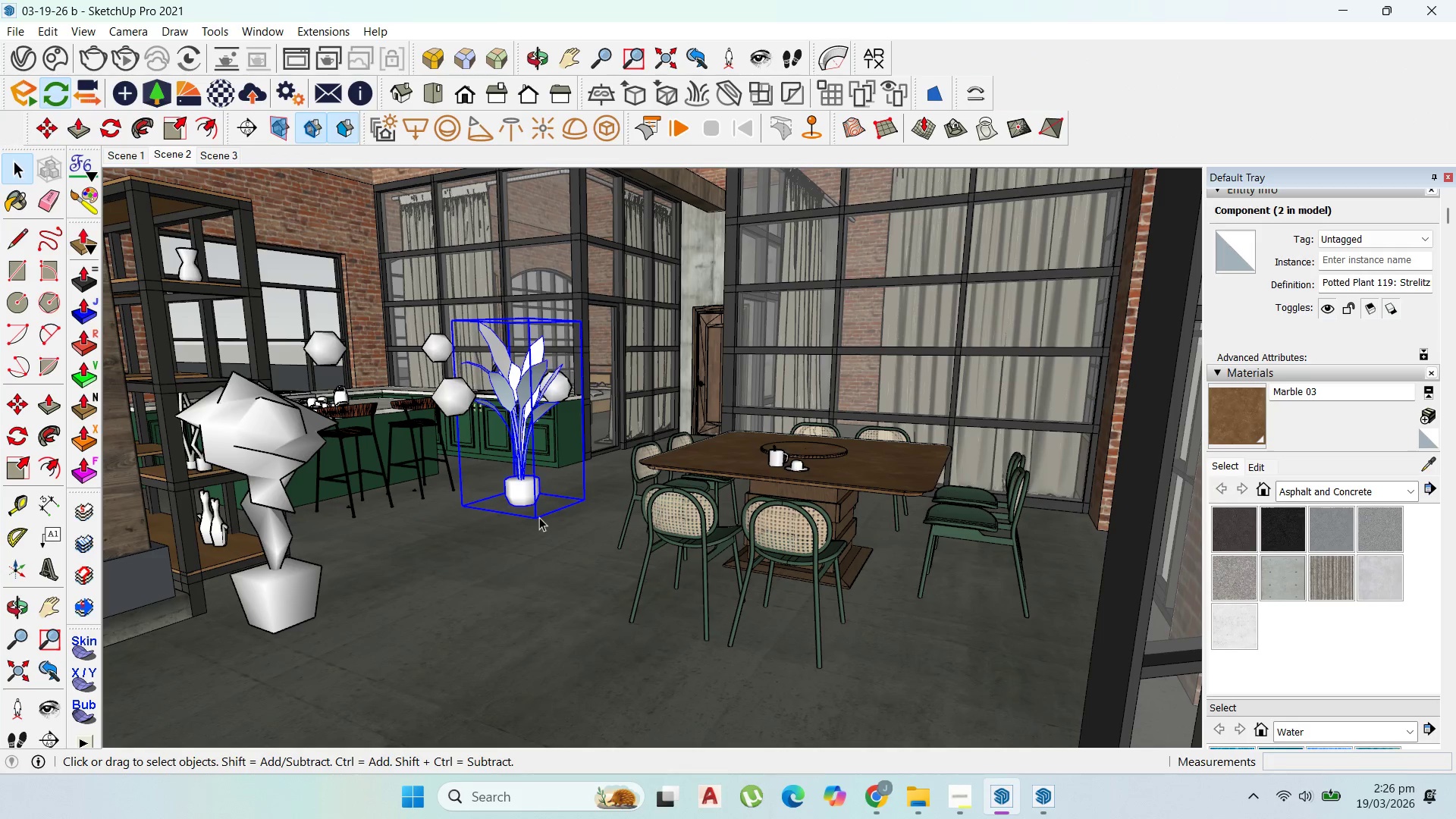 
key(M)
 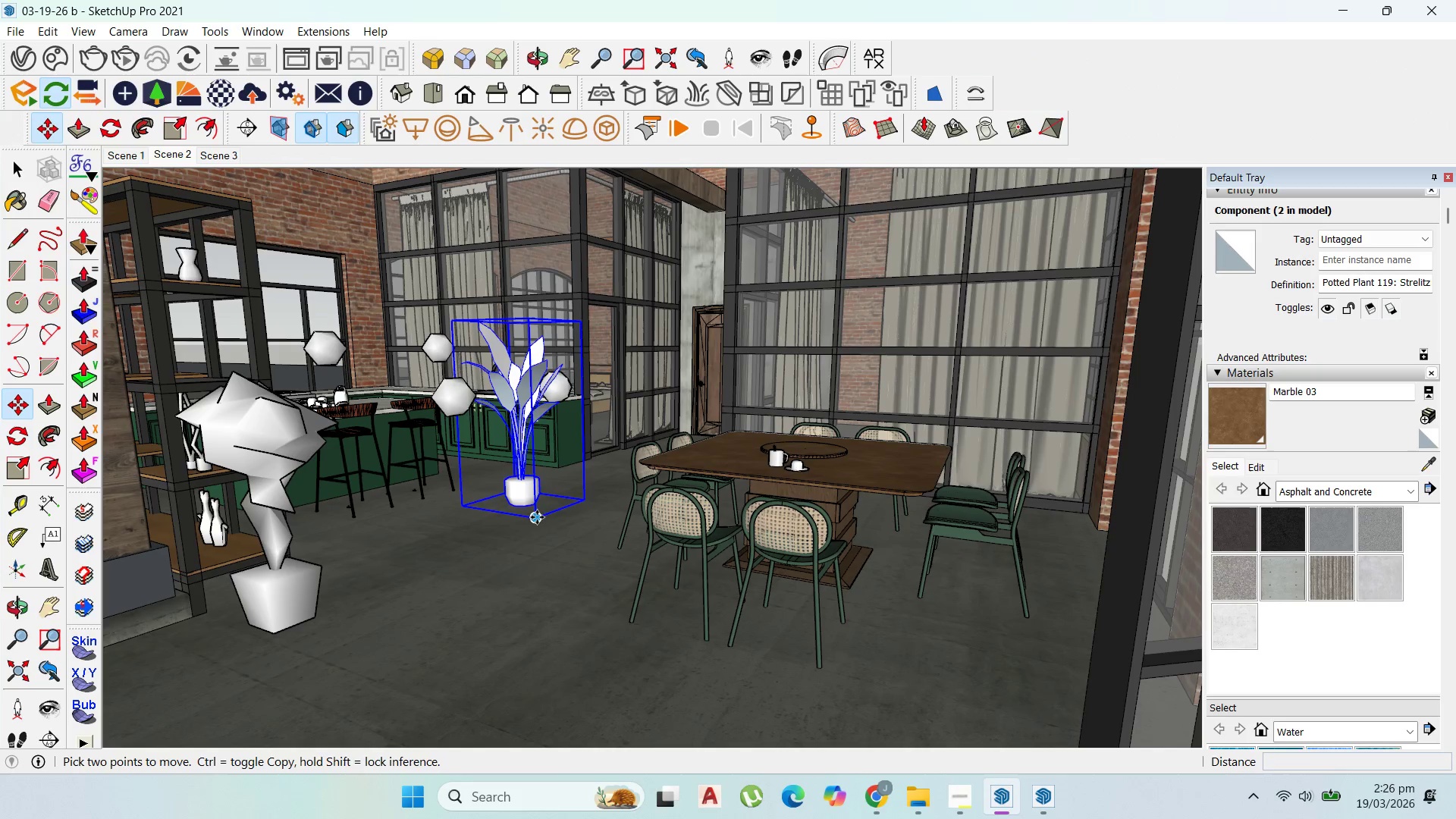 
left_click([537, 517])
 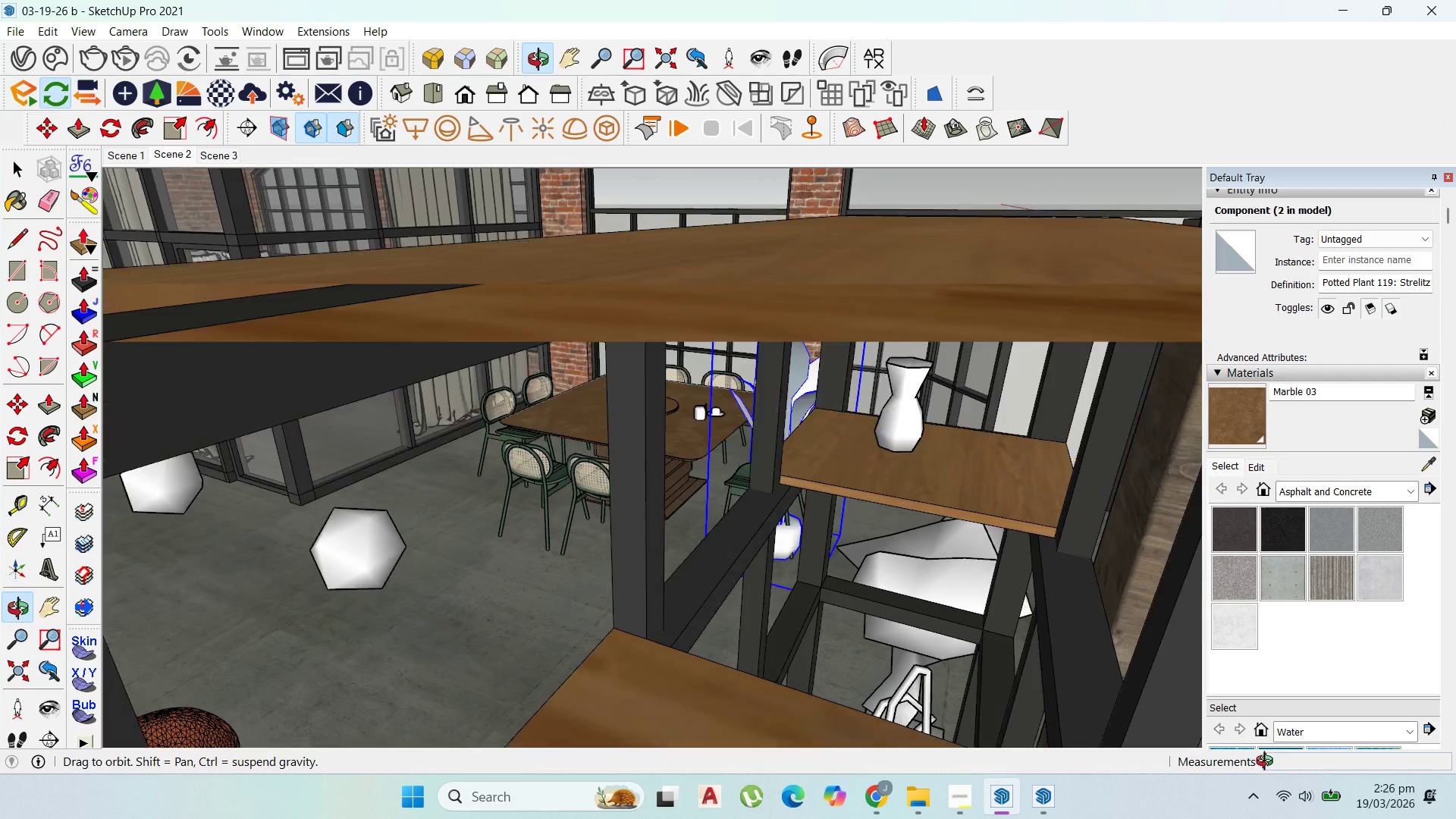 
key(Control+ControlLeft)
 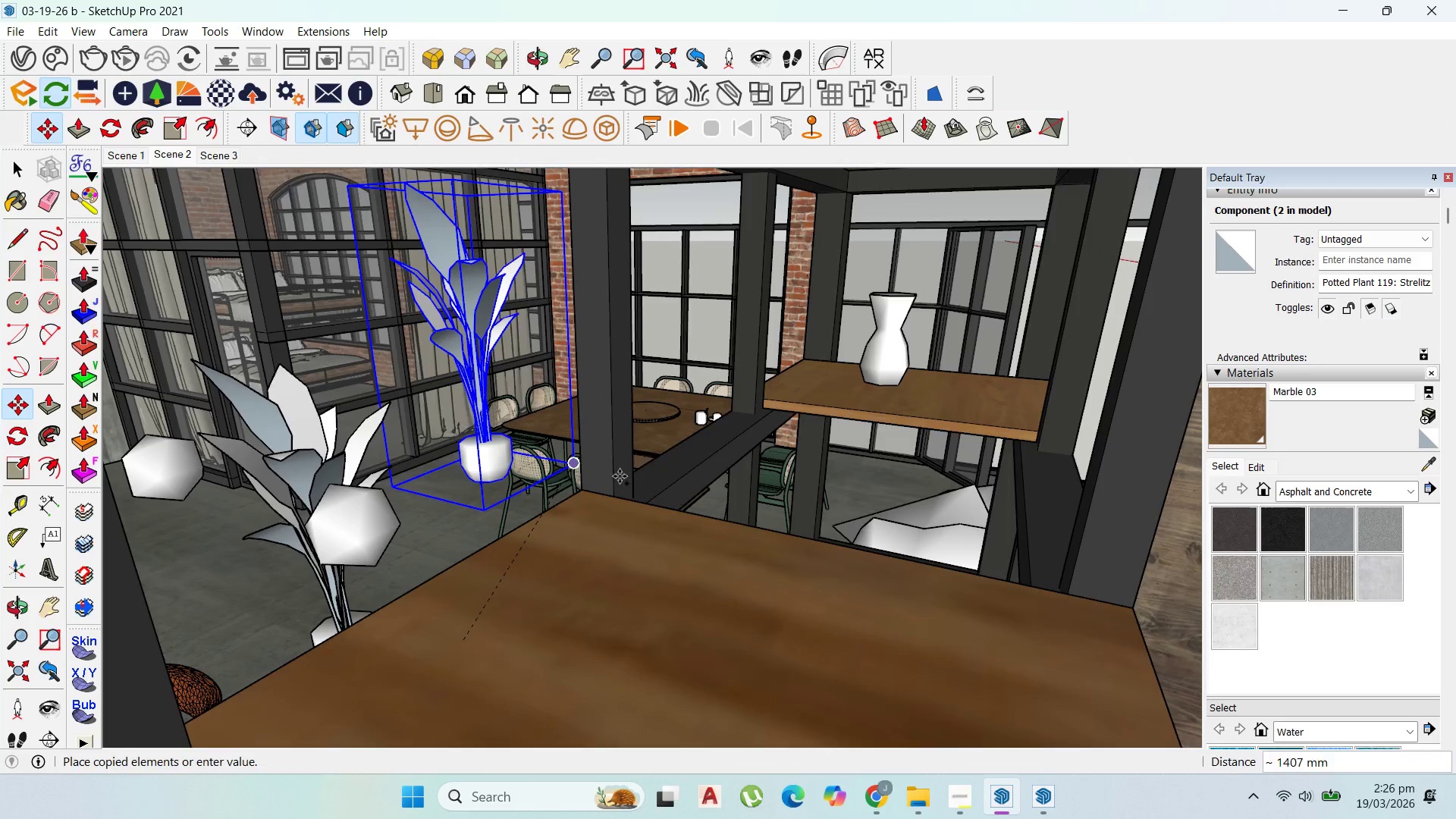 
scroll: coordinate [620, 476], scroll_direction: down, amount: 1.0
 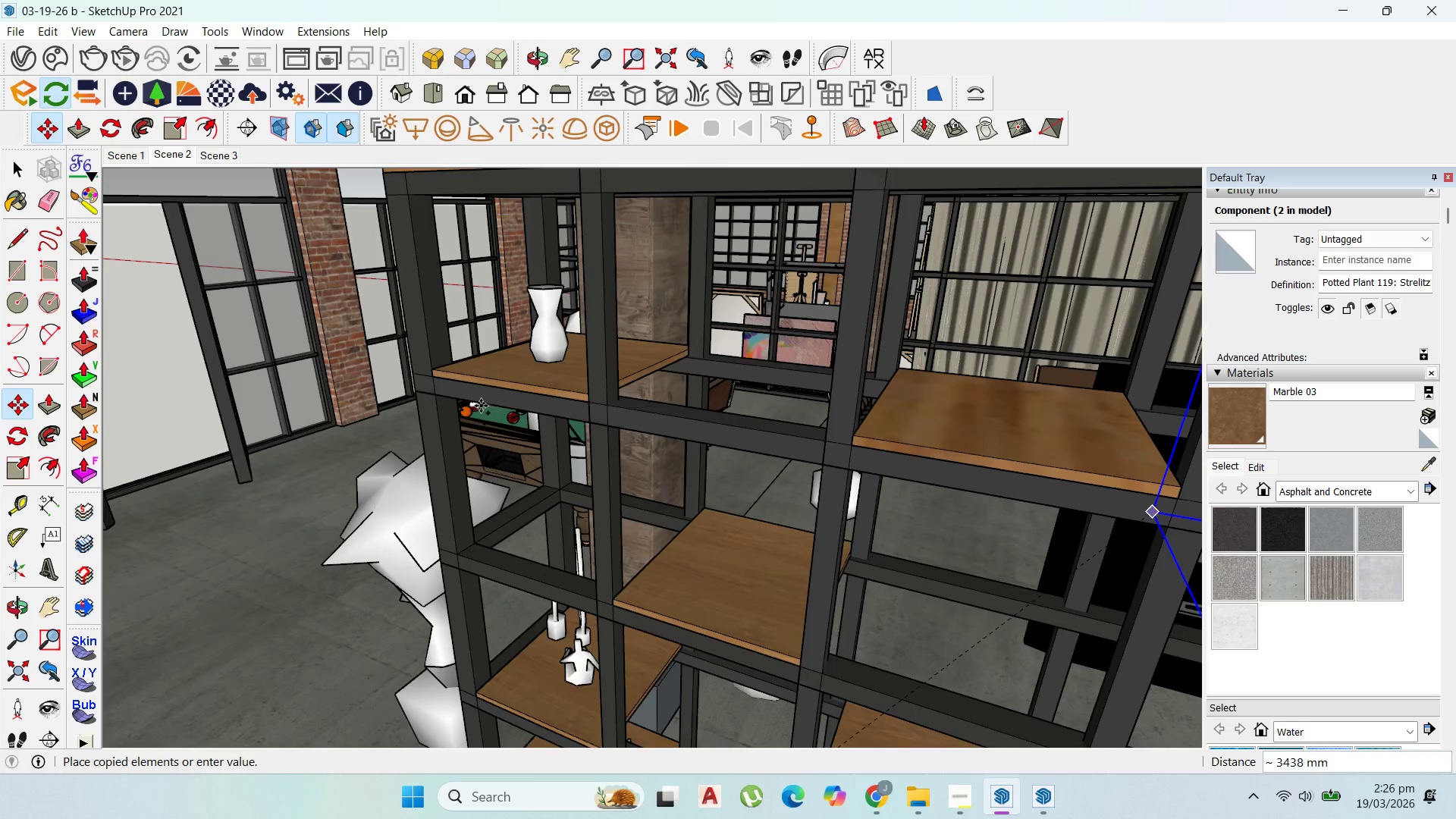 
scroll: coordinate [370, 392], scroll_direction: up, amount: 10.0
 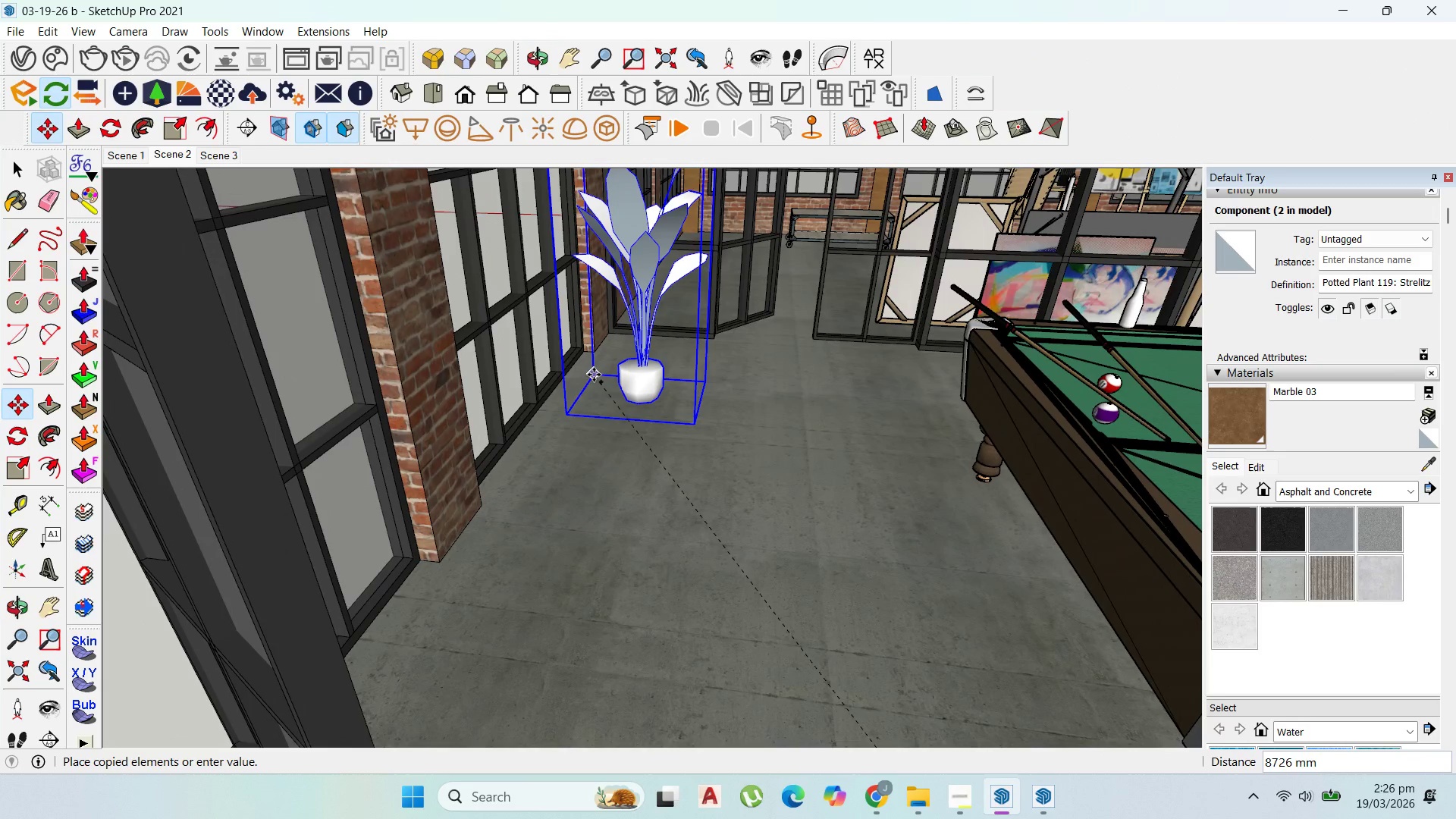 
left_click([594, 374])
 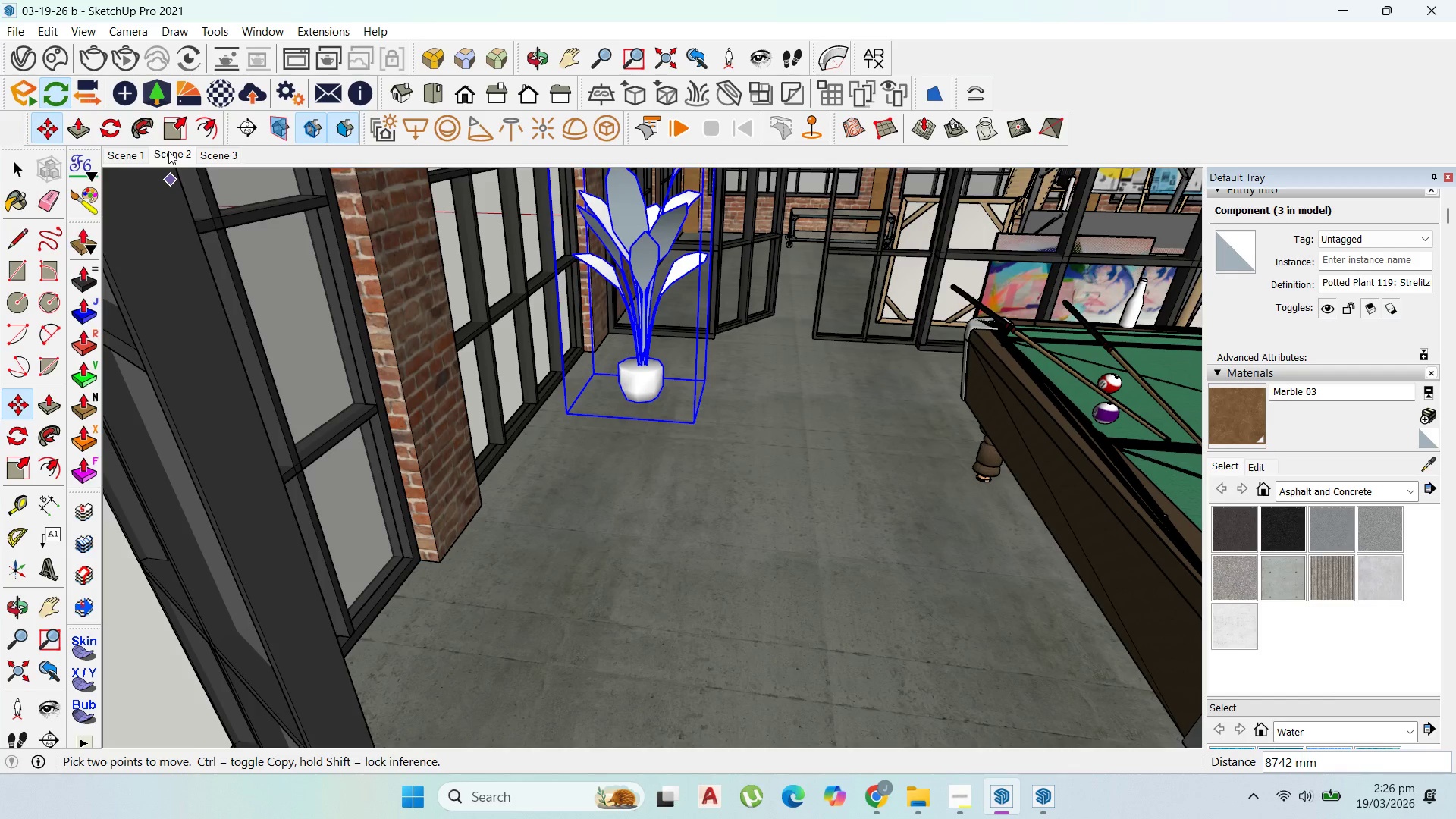 
left_click([168, 151])
 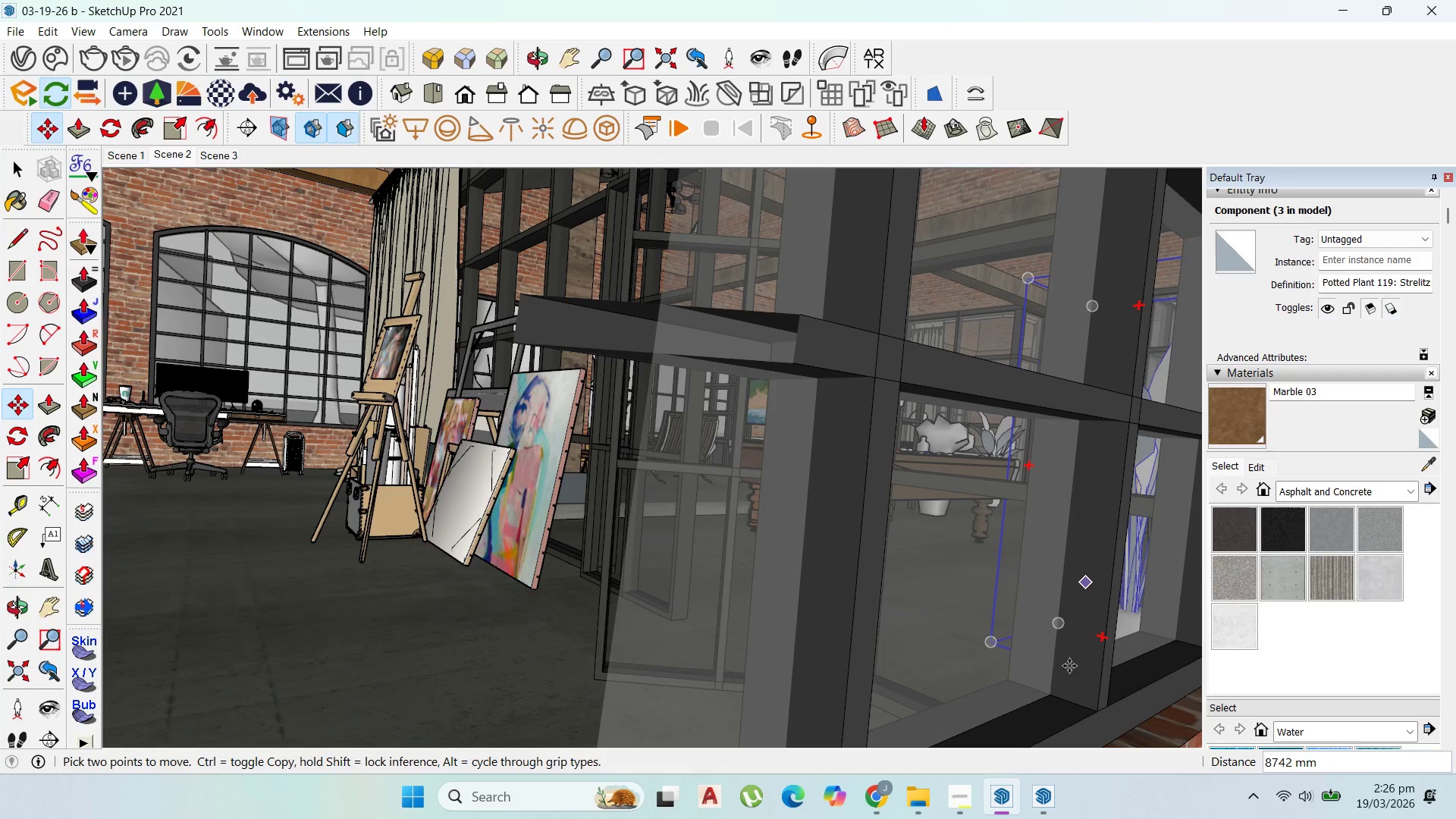 
left_click([1038, 801])
 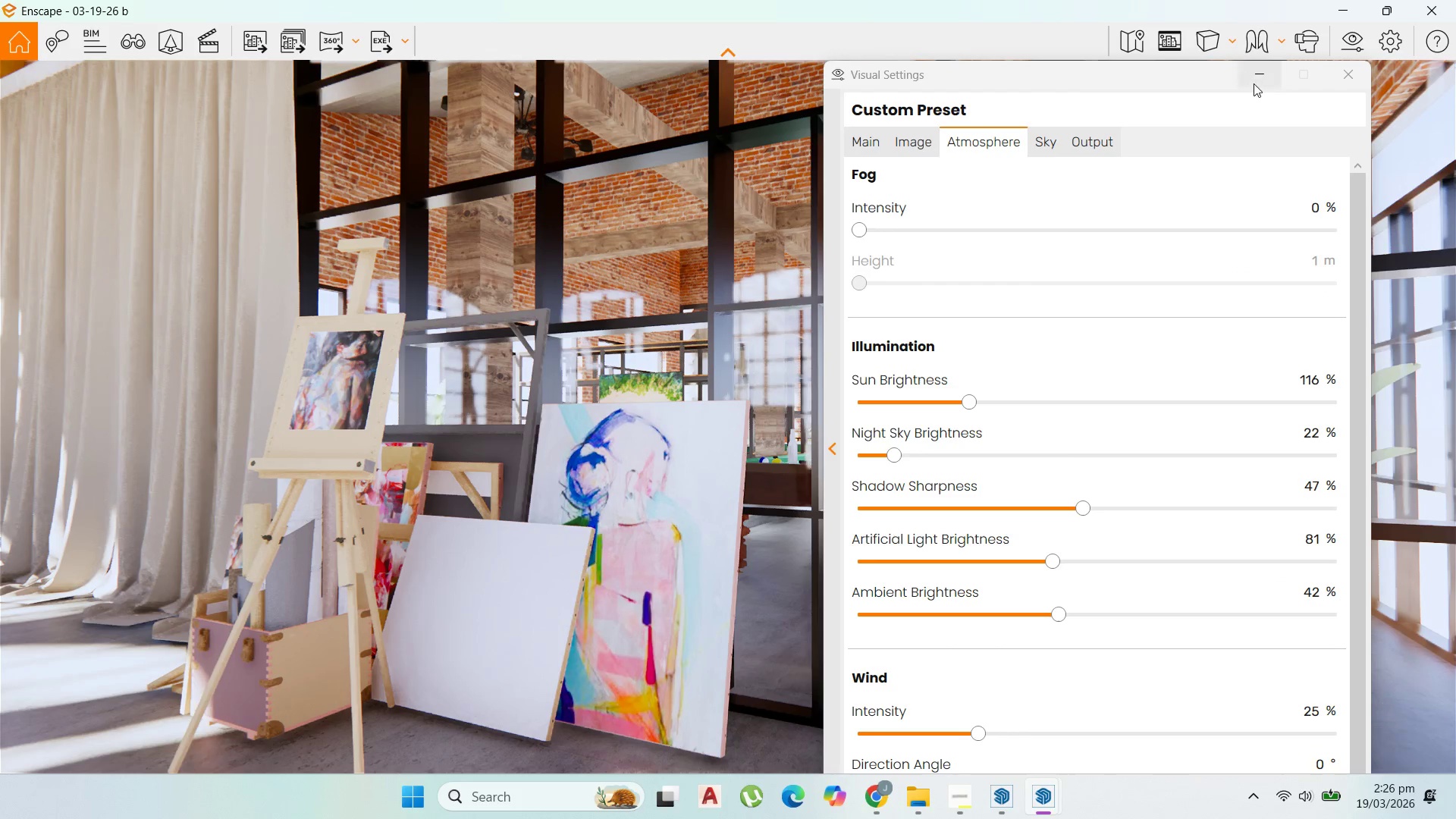 
left_click([1262, 74])
 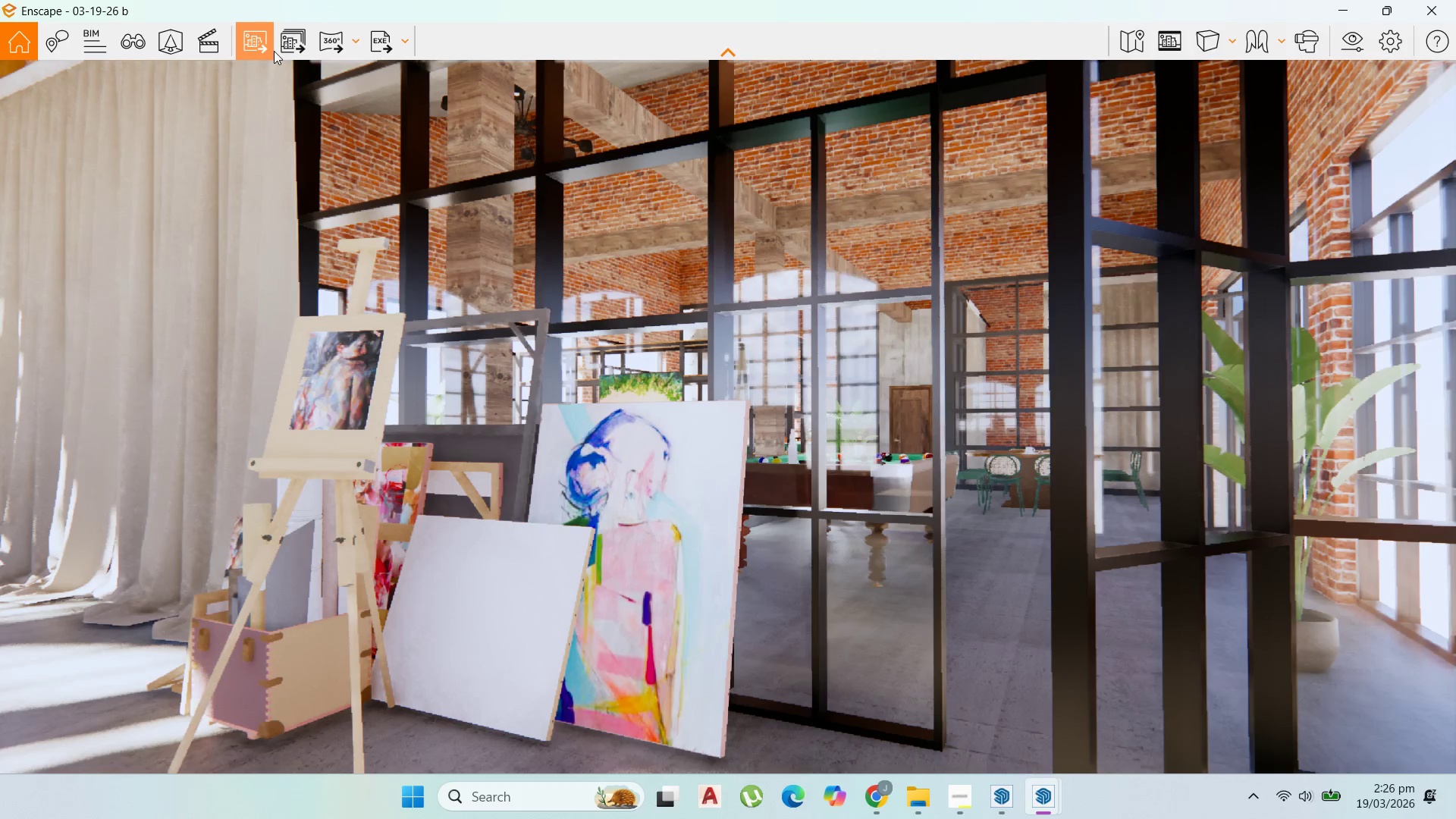 
left_click([269, 46])
 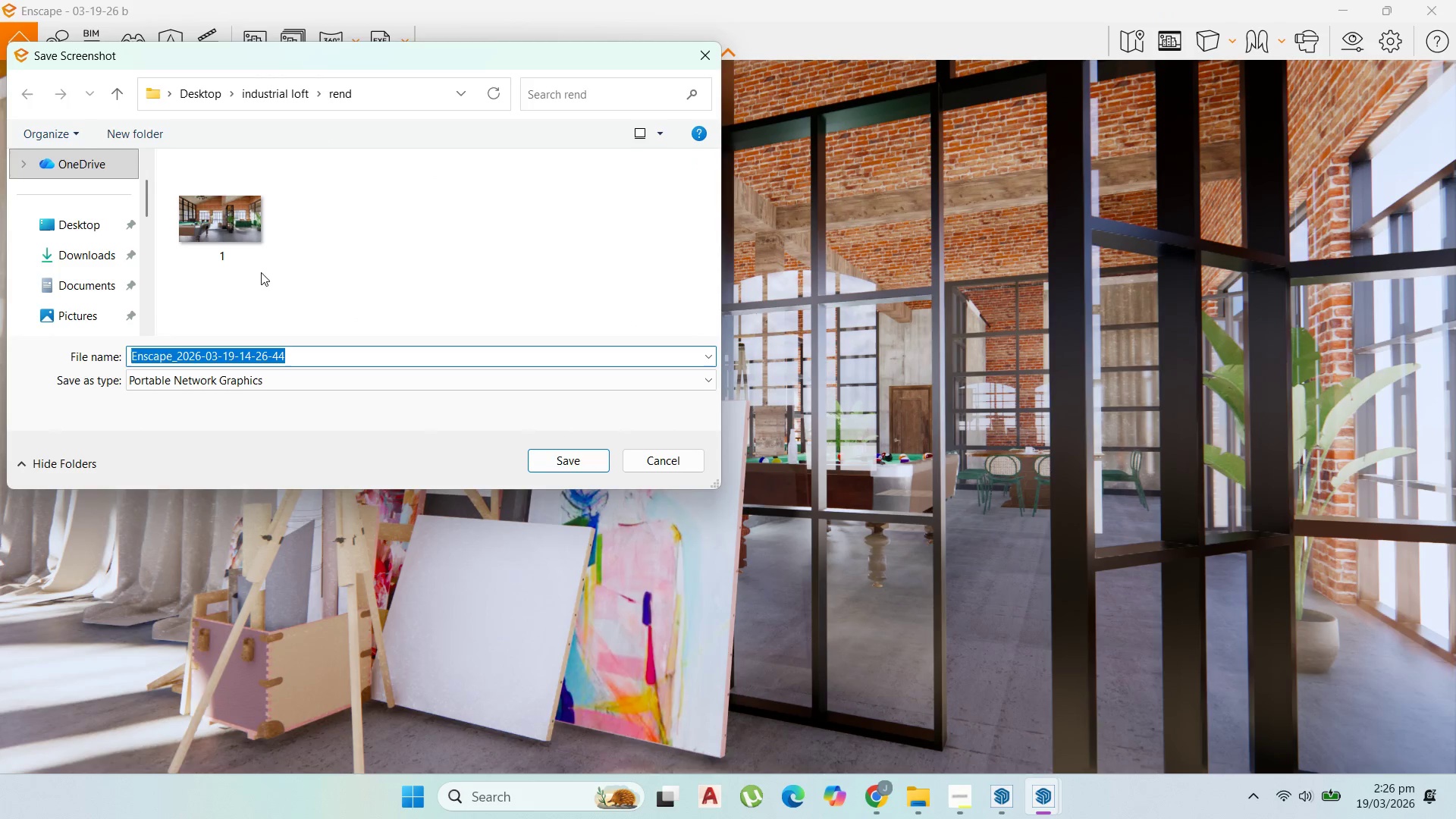 
key(2)
 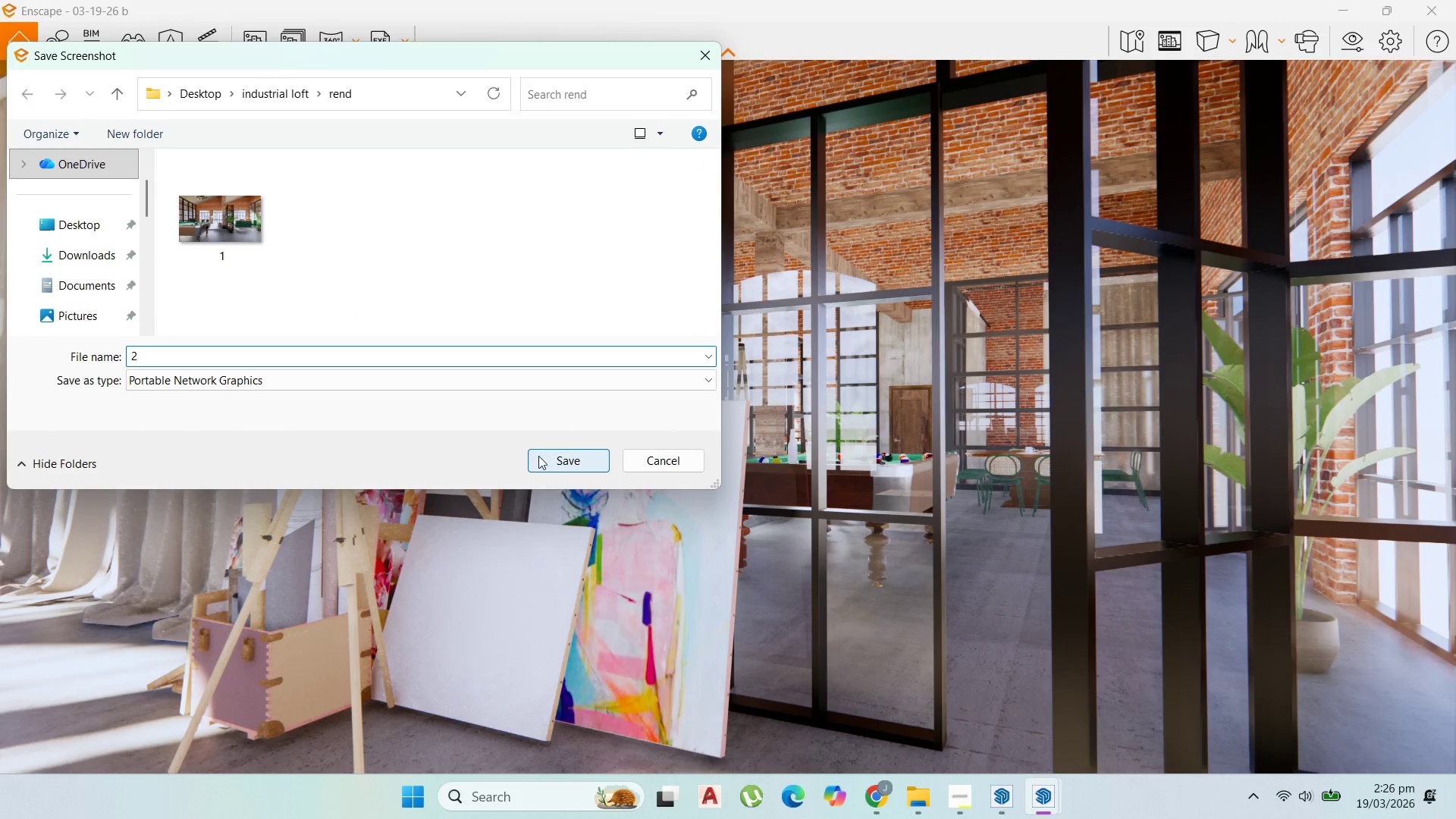 
left_click([547, 457])
 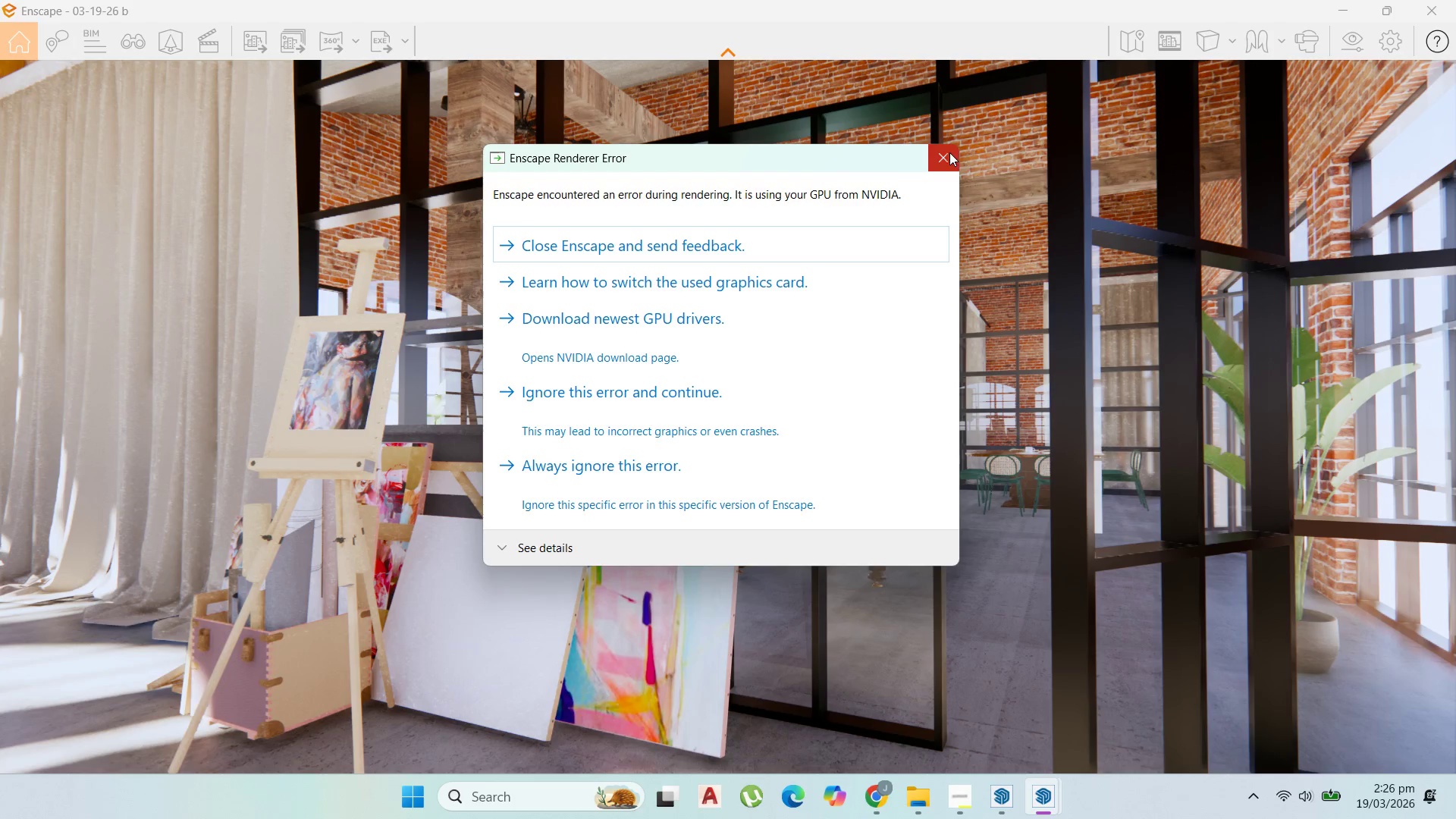 
wait(12.69)
 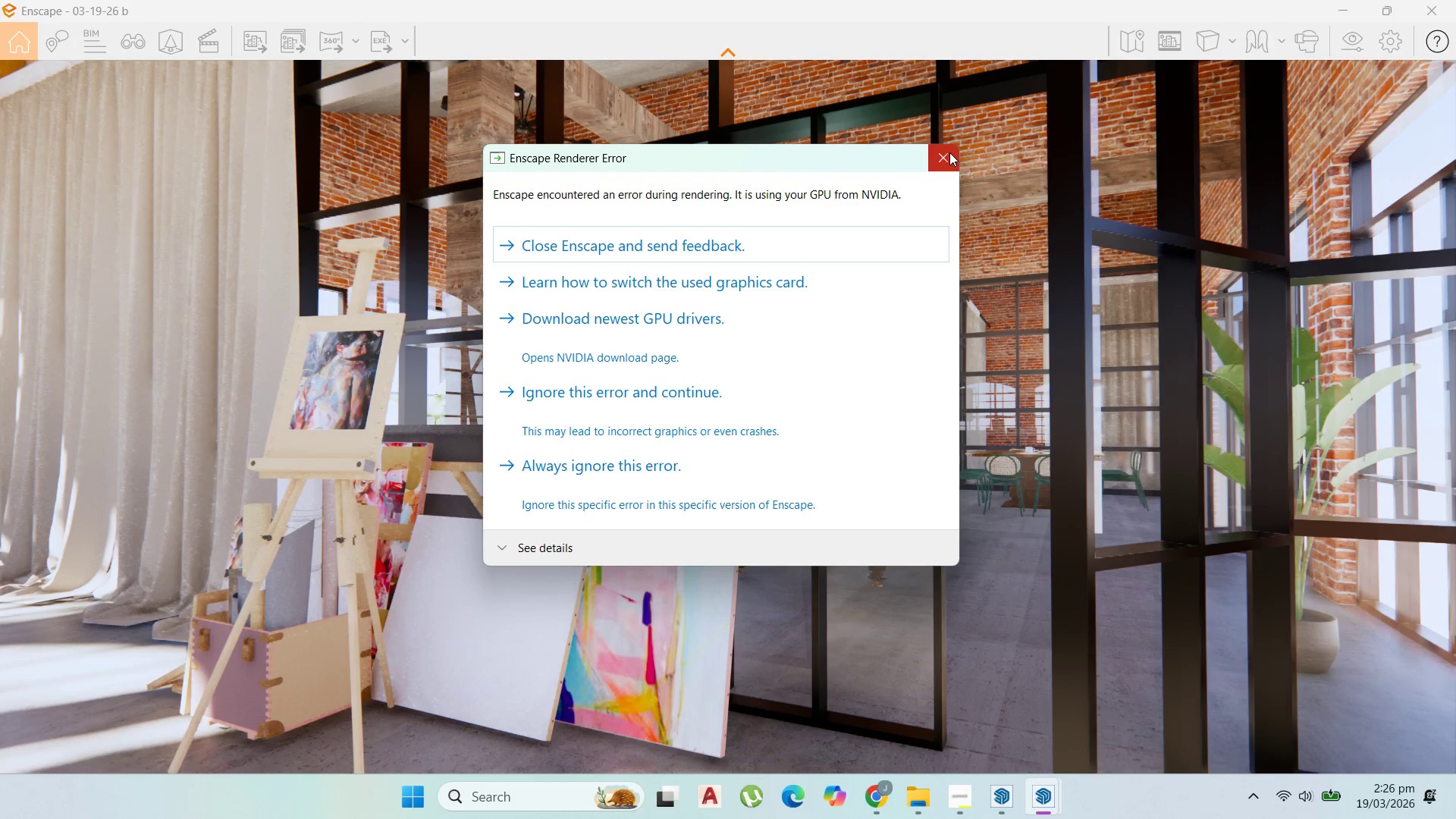 
left_click([814, 246])
 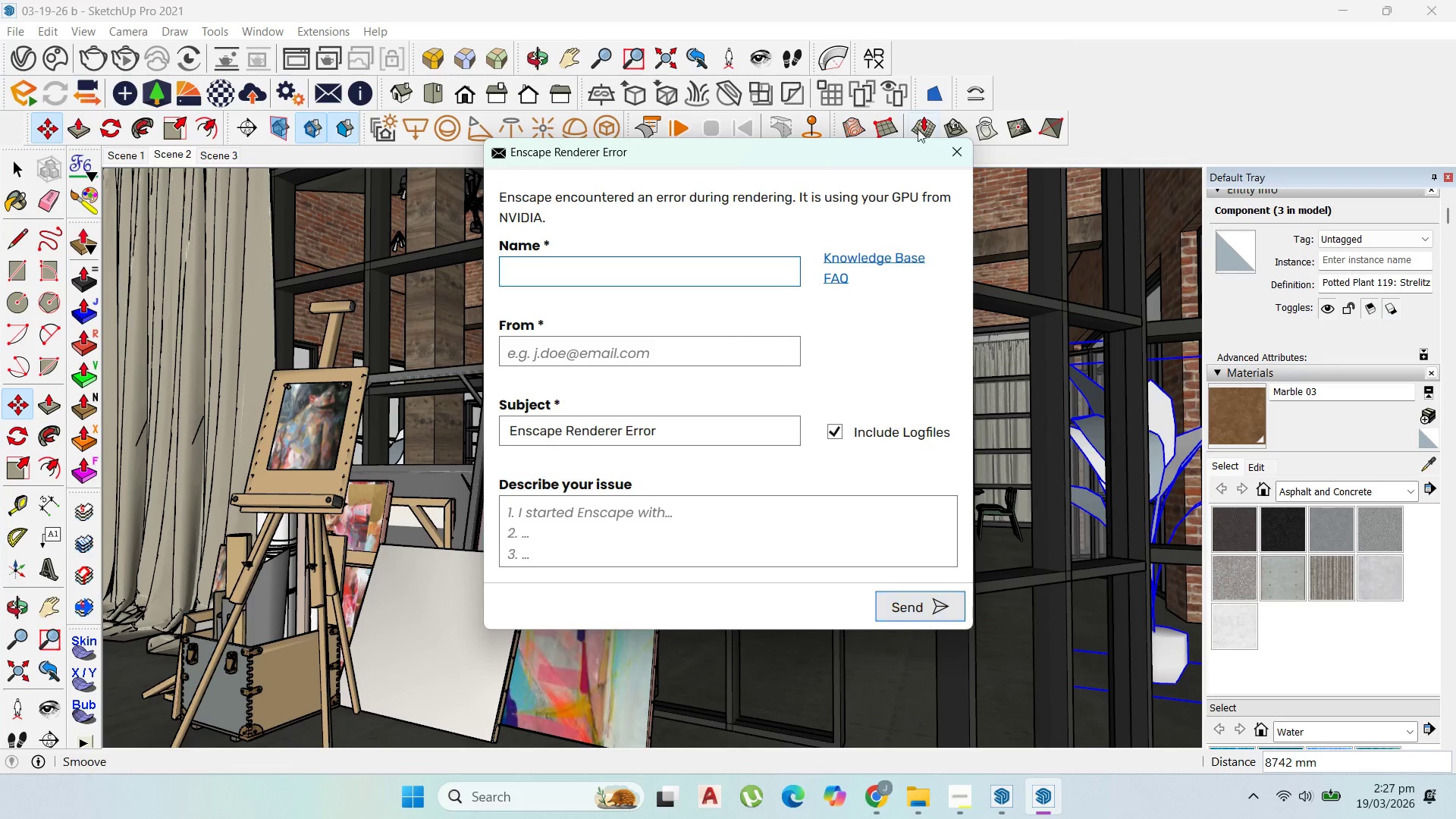 
left_click([949, 142])
 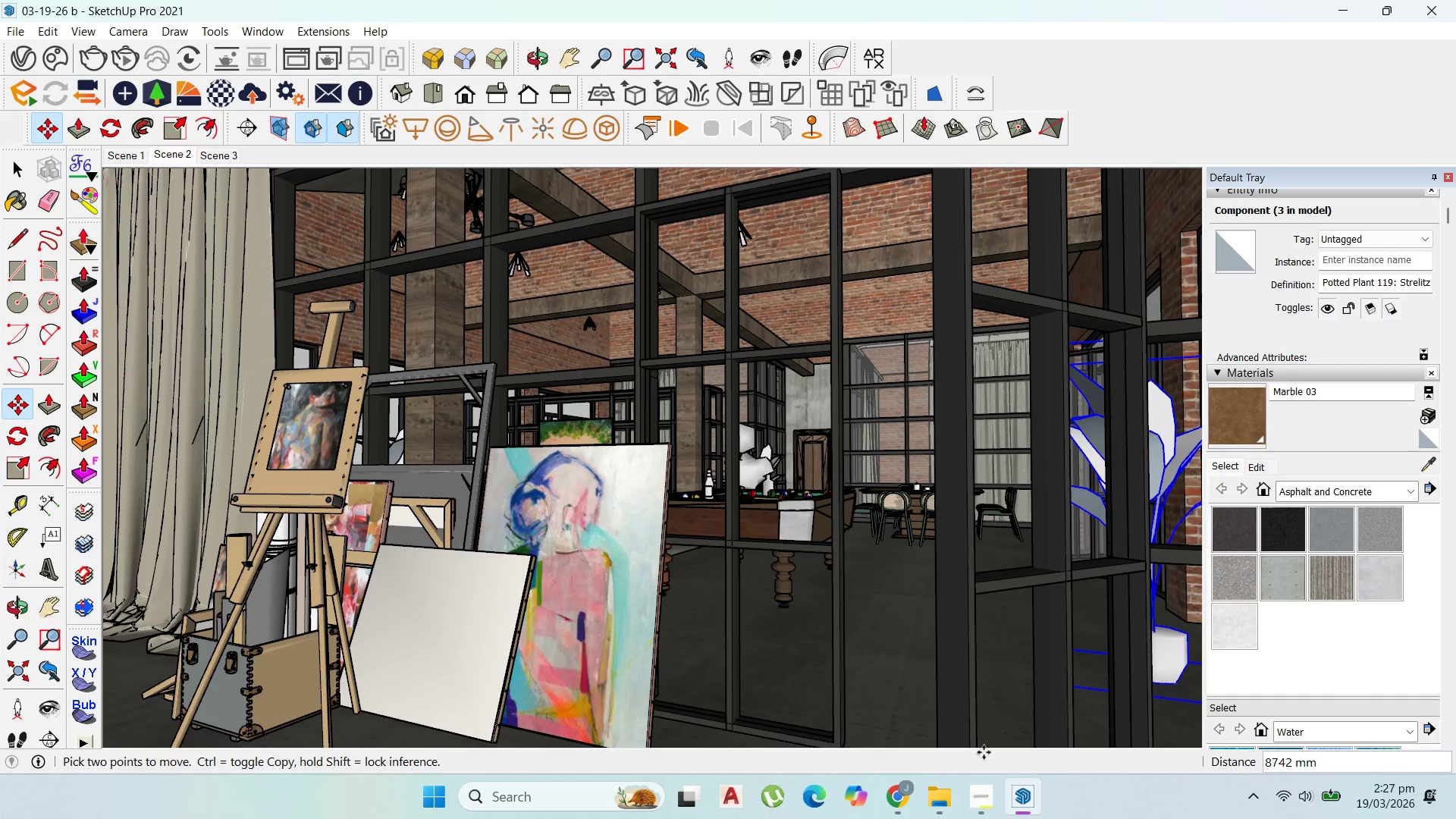 
left_click([1021, 801])
 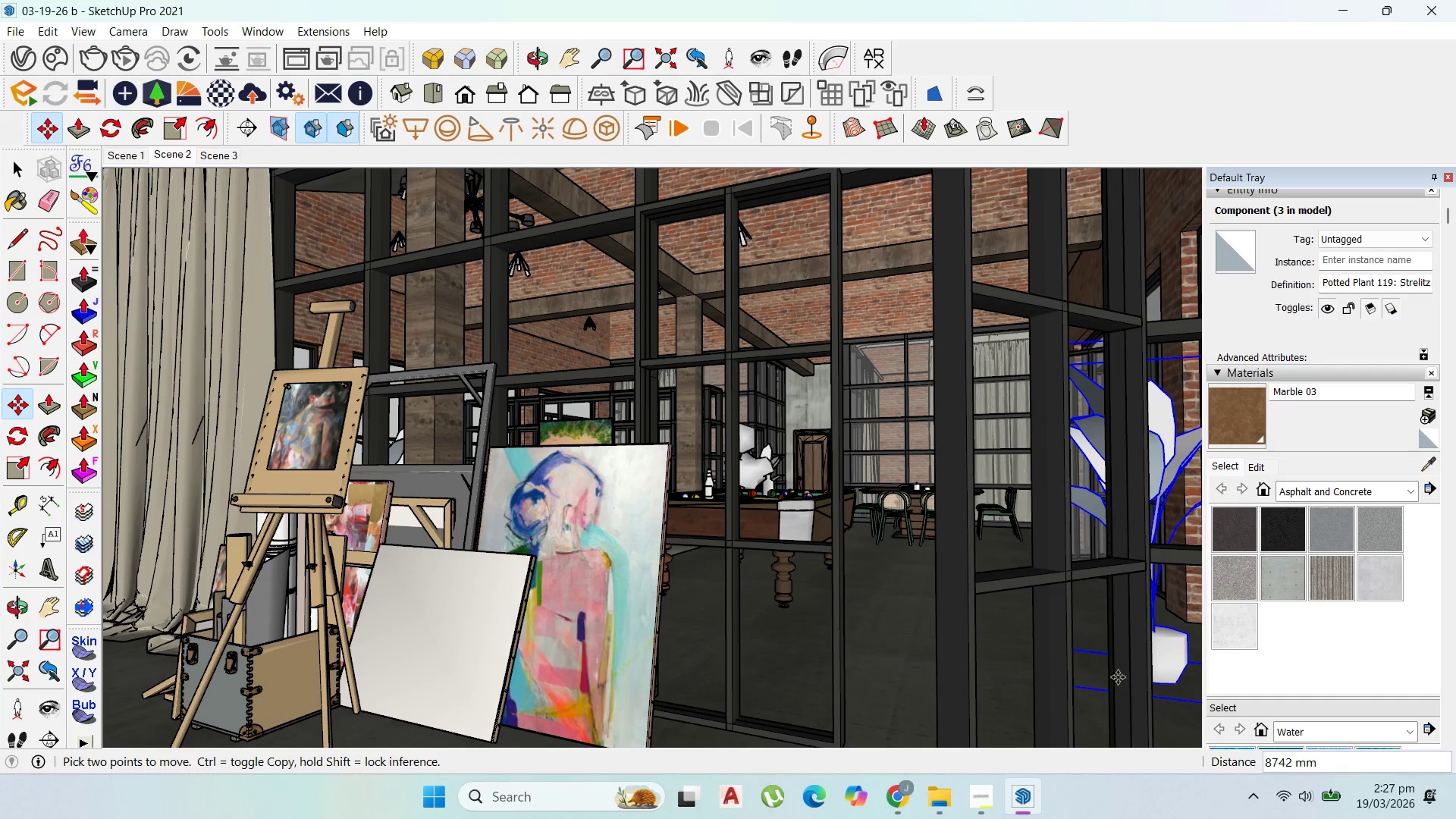 
left_click([992, 793])